 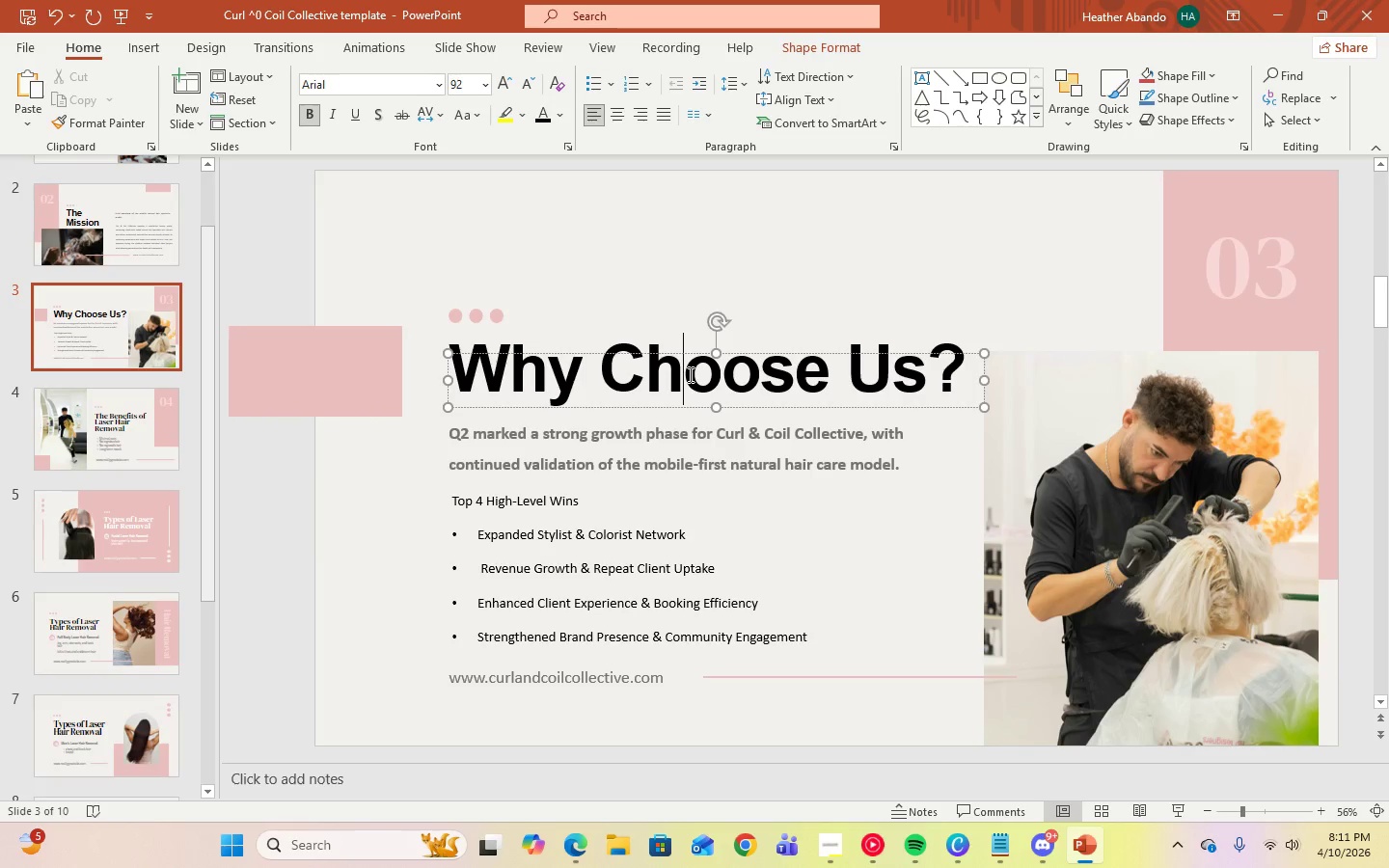 
key(Control+A)
 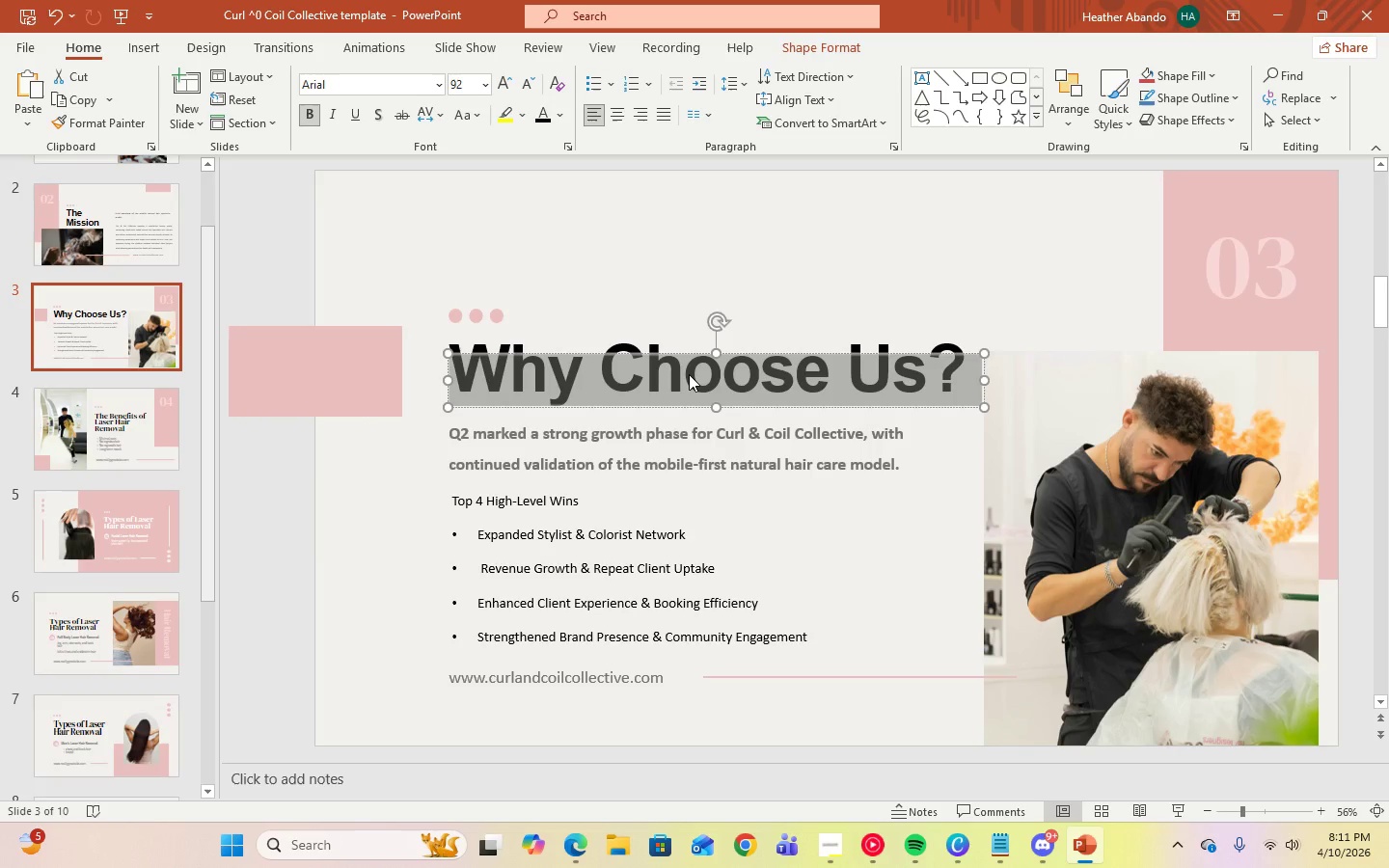 
key(Control+V)
 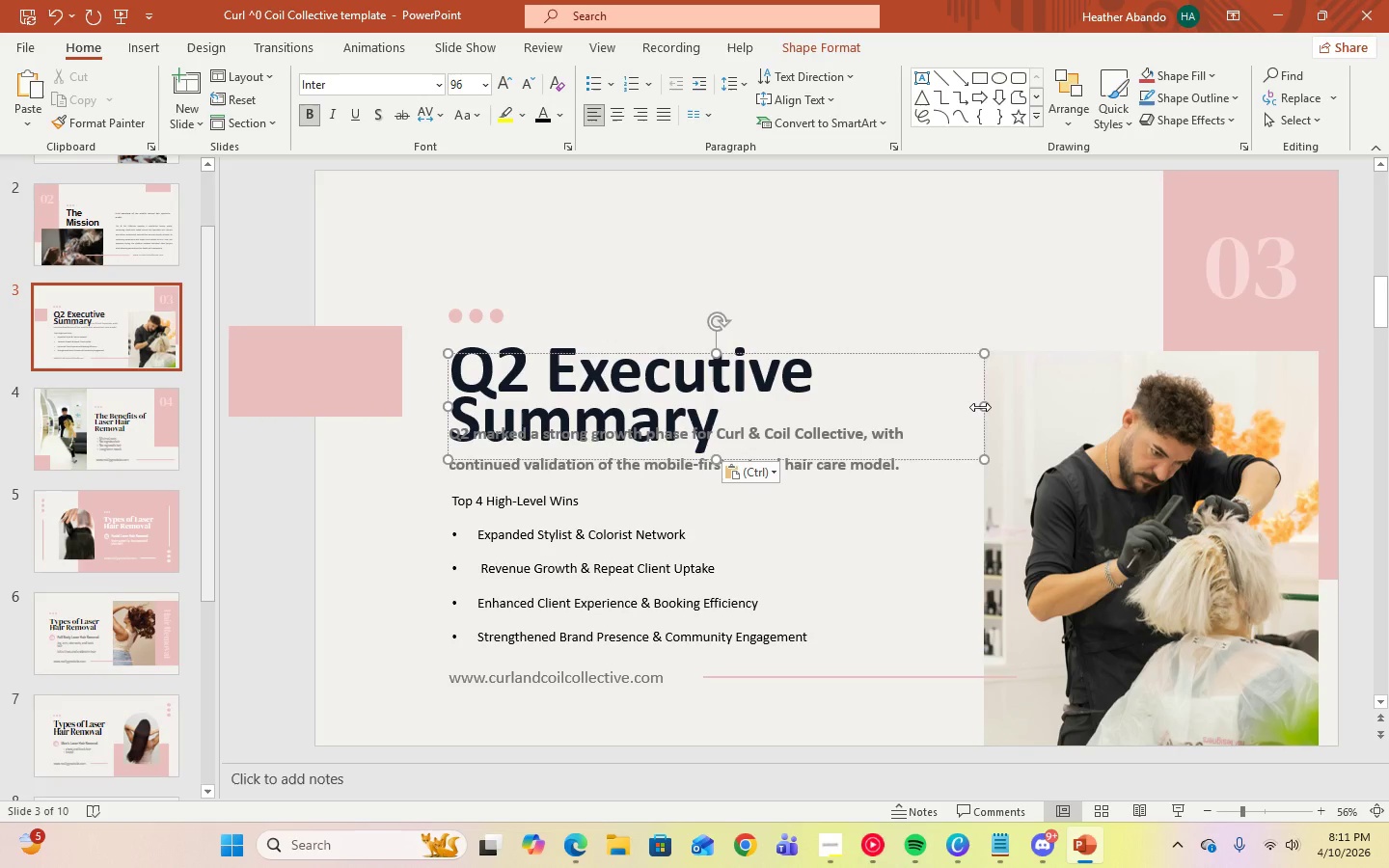 
left_click_drag(start_coordinate=[980, 406], to_coordinate=[1078, 393])
 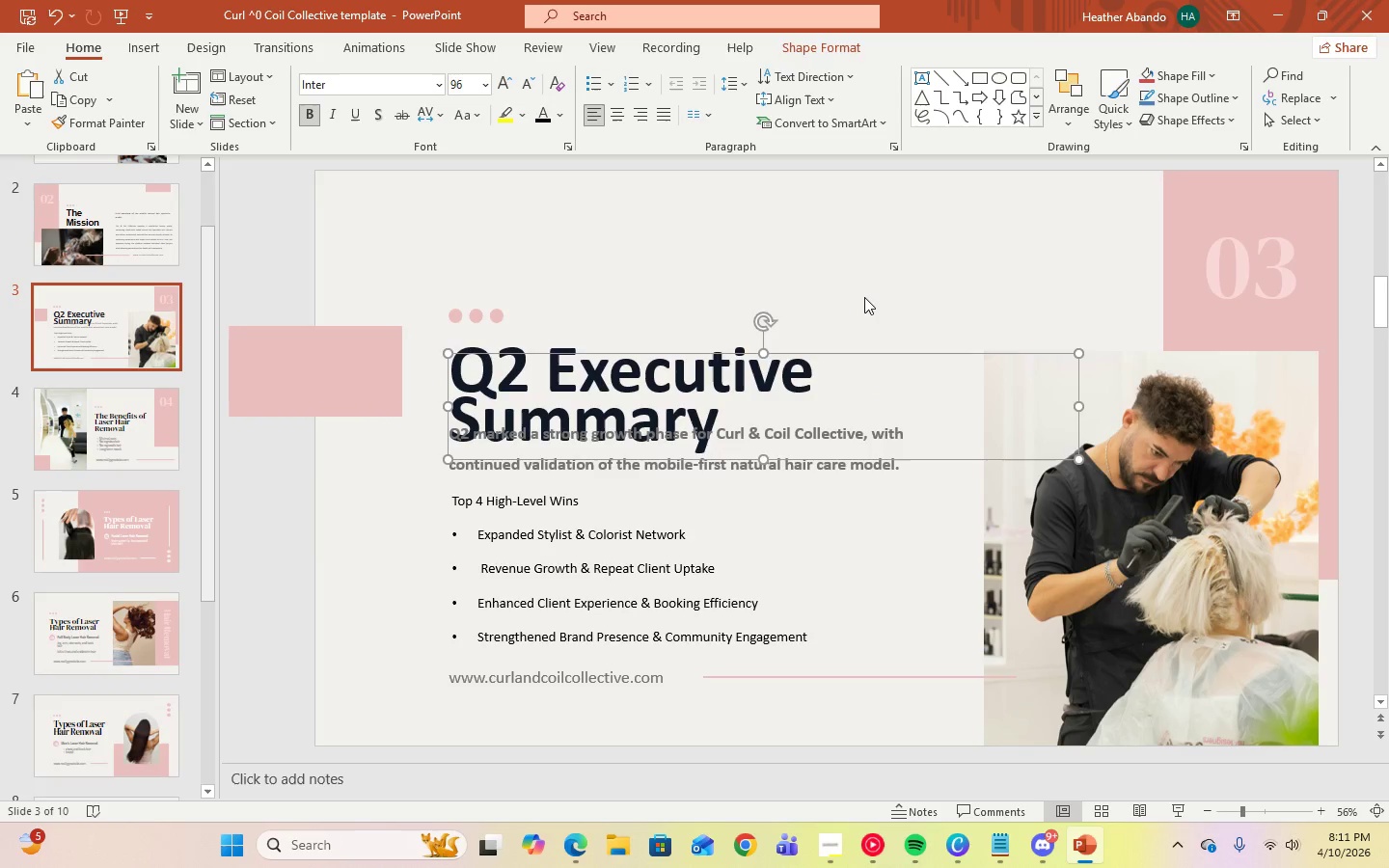 
left_click([864, 297])
 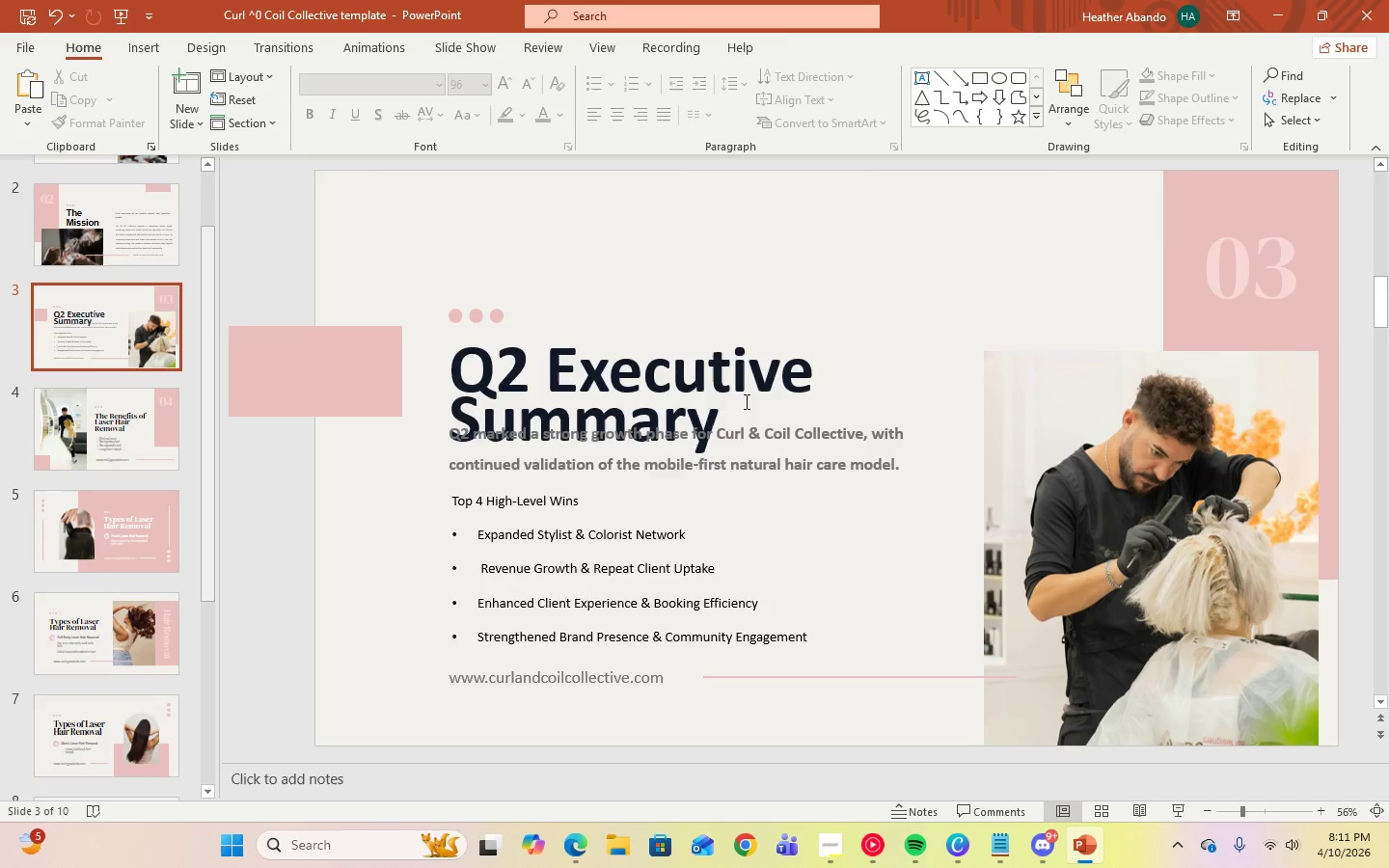 
left_click([744, 401])
 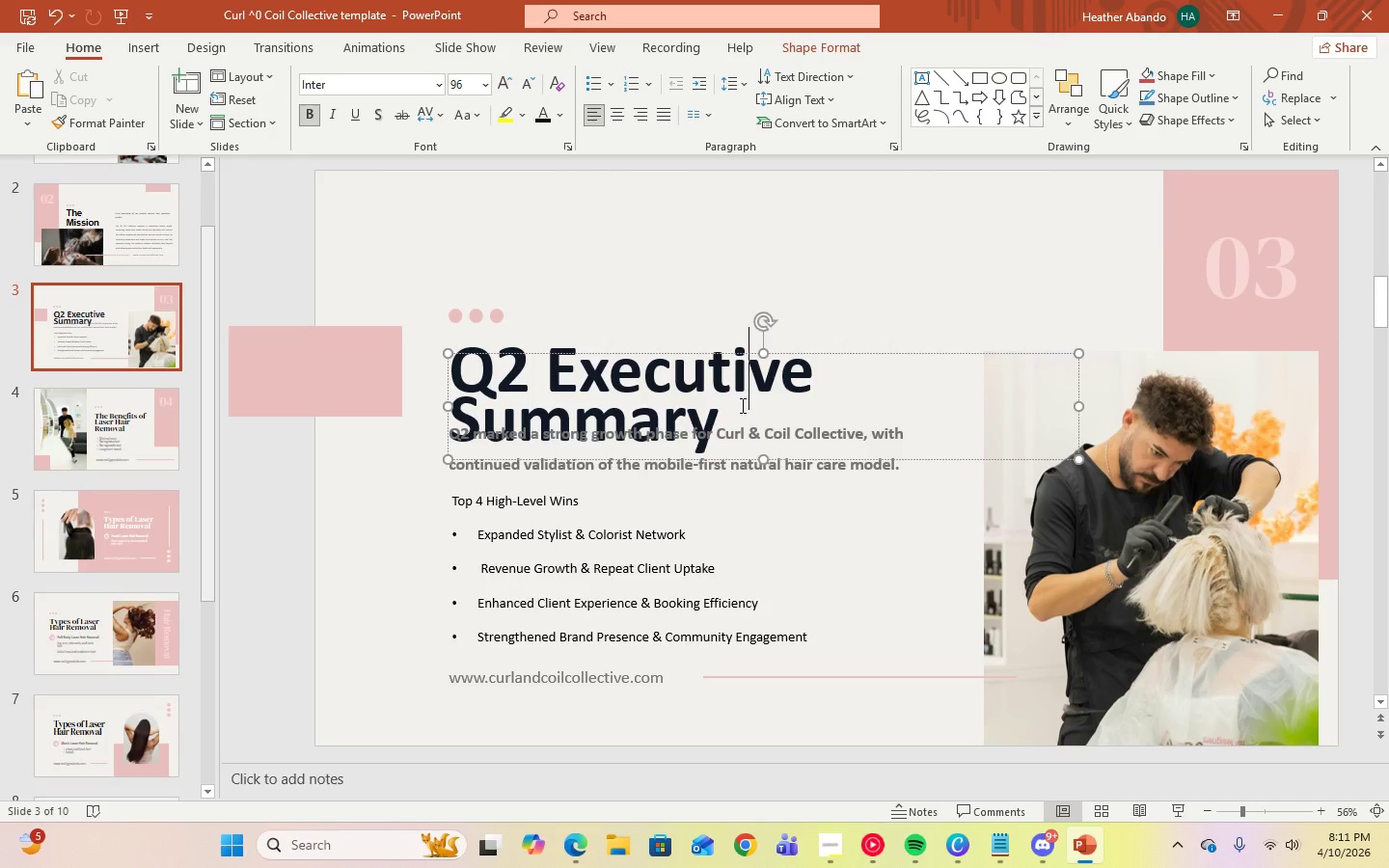 
key(Control+A)
 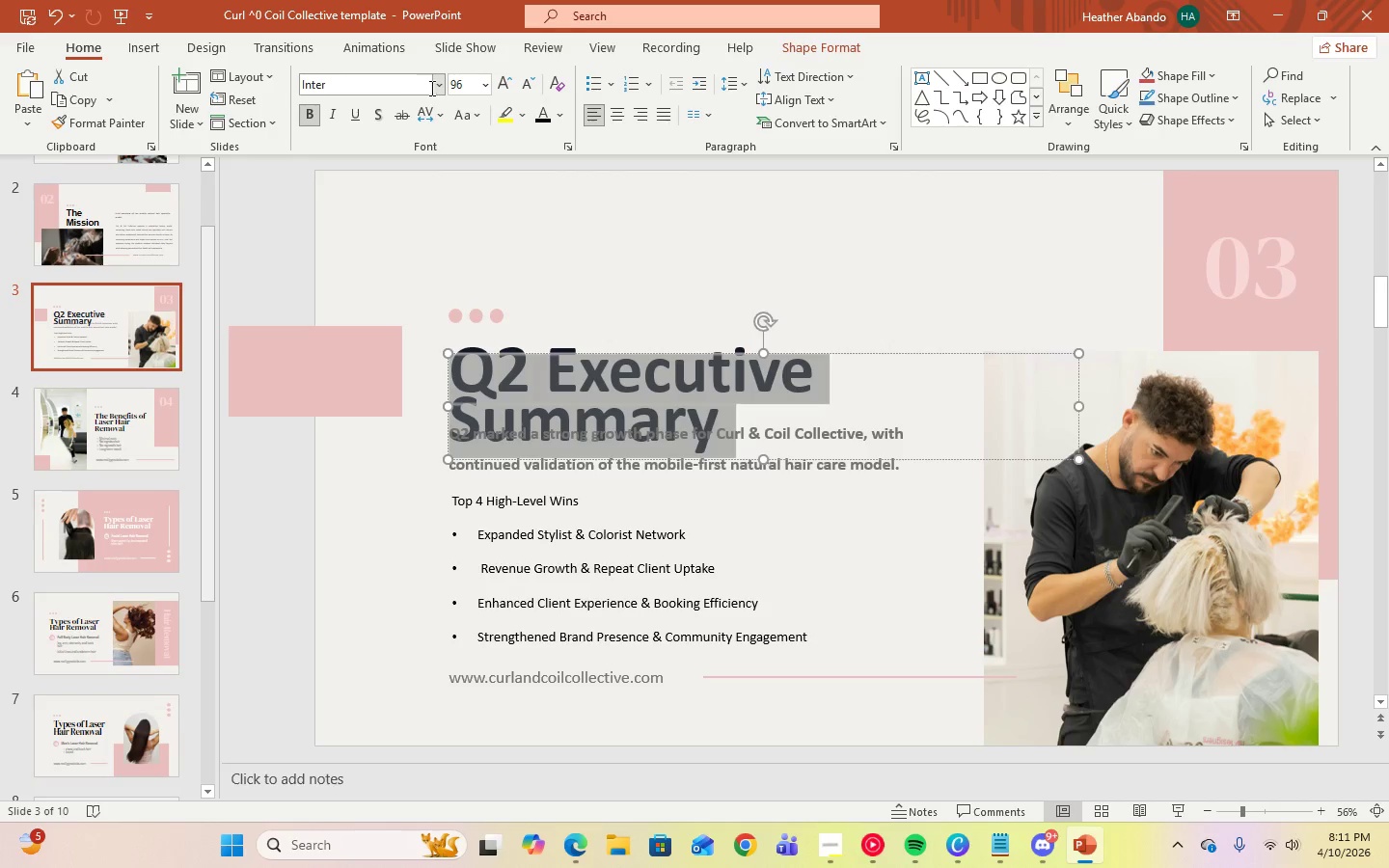 
left_click([439, 89])
 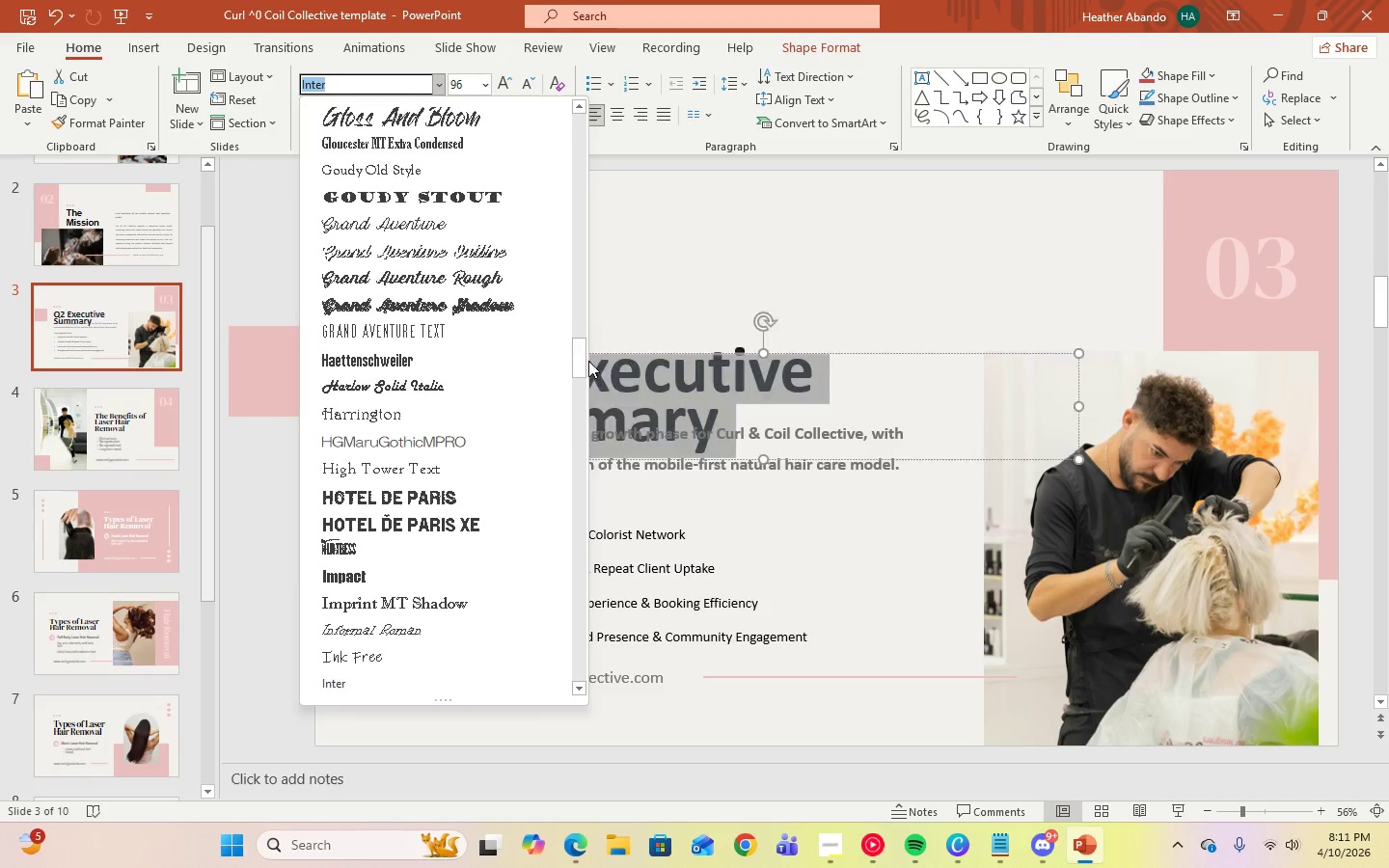 
left_click_drag(start_coordinate=[584, 361], to_coordinate=[591, 113])
 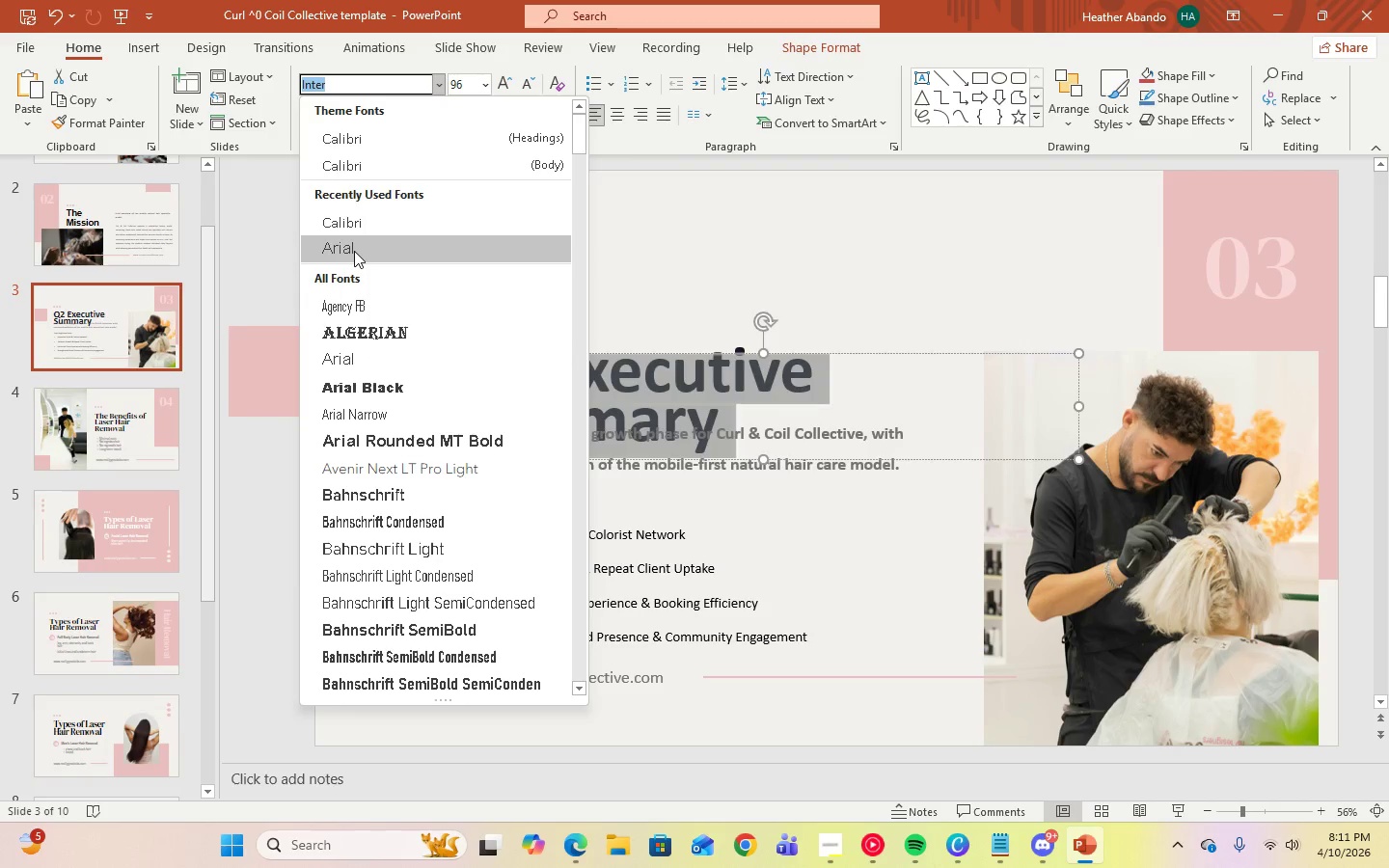 
left_click([354, 251])
 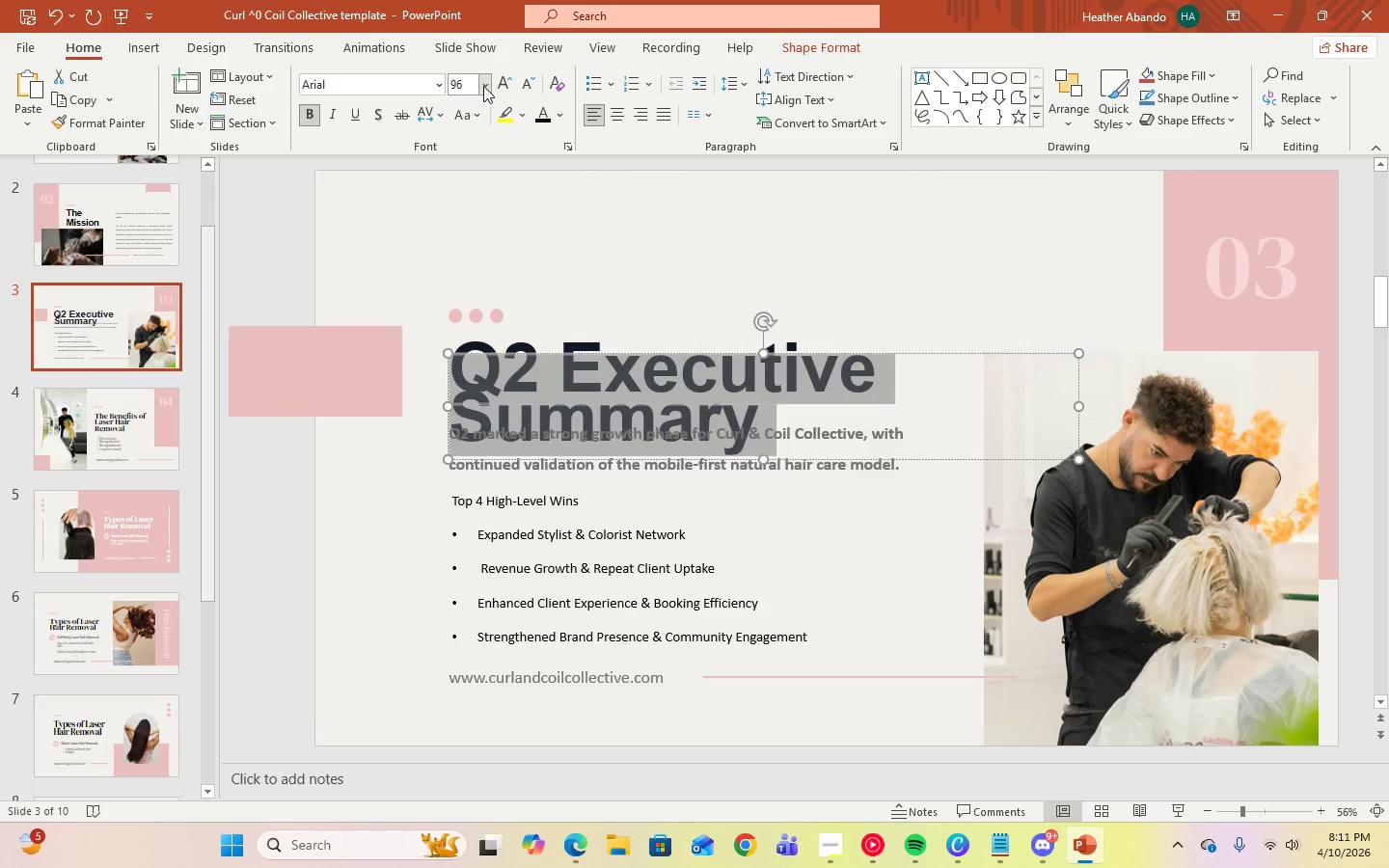 
left_click([483, 86])
 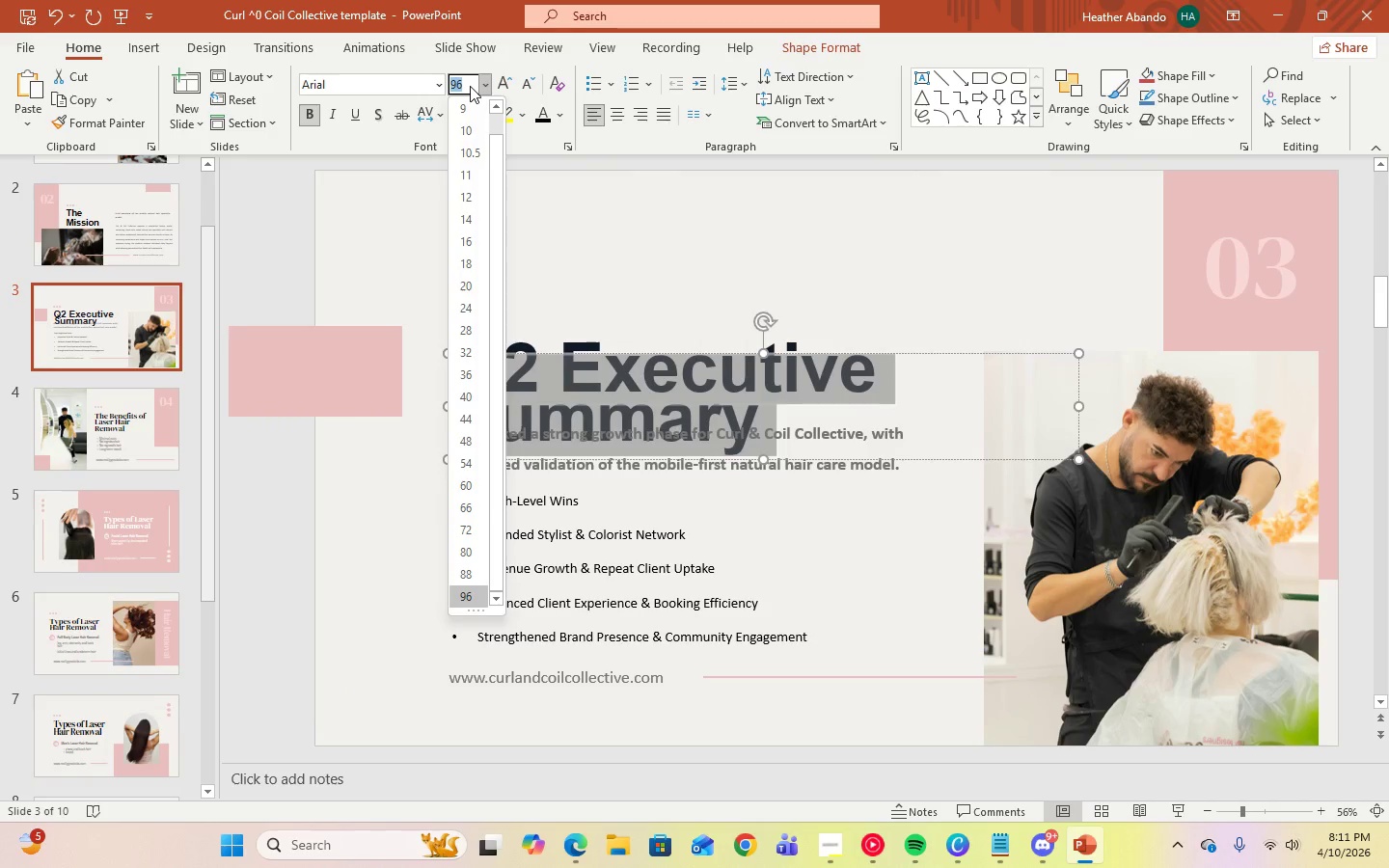 
key(Numpad2)
 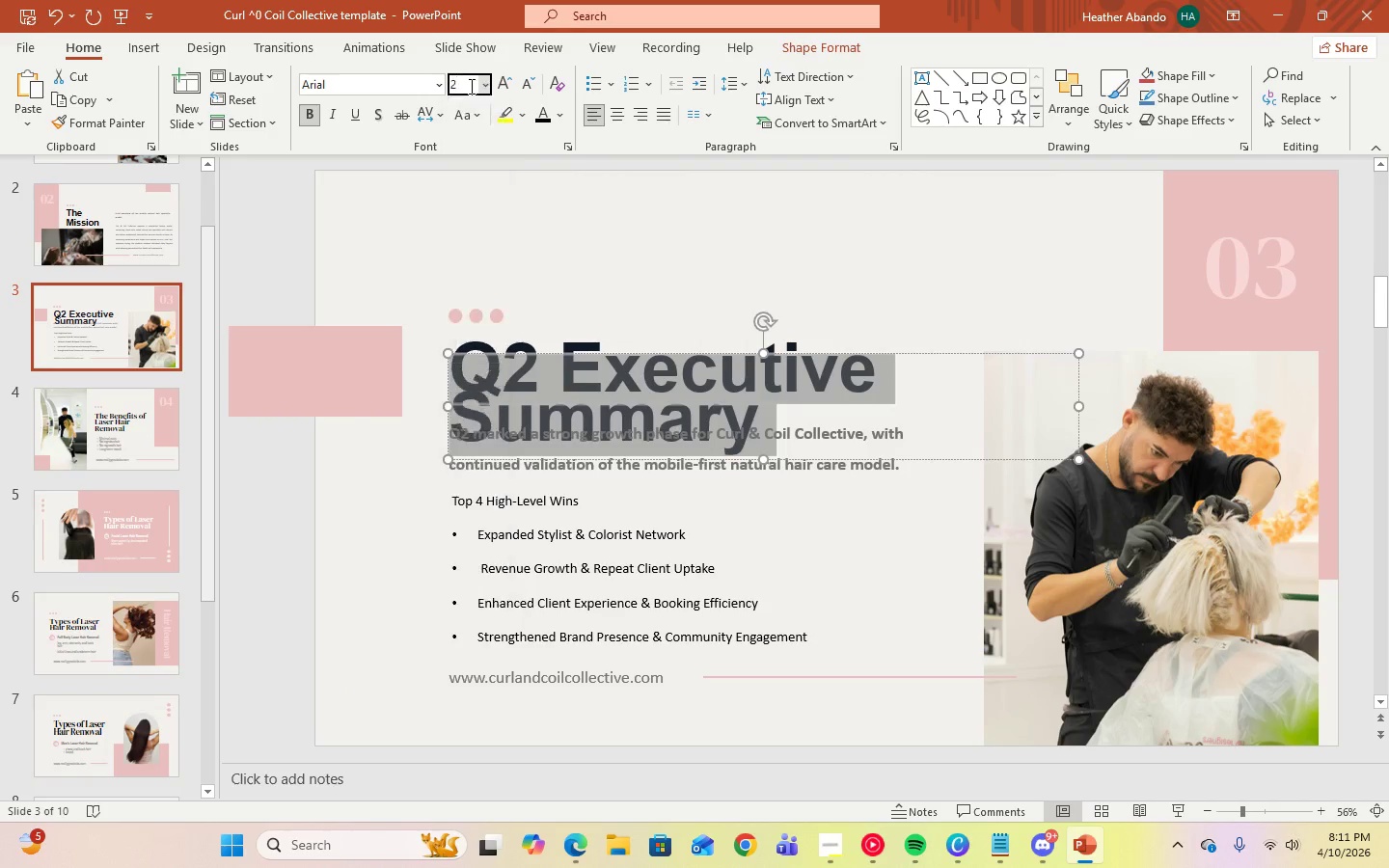 
key(Enter)
 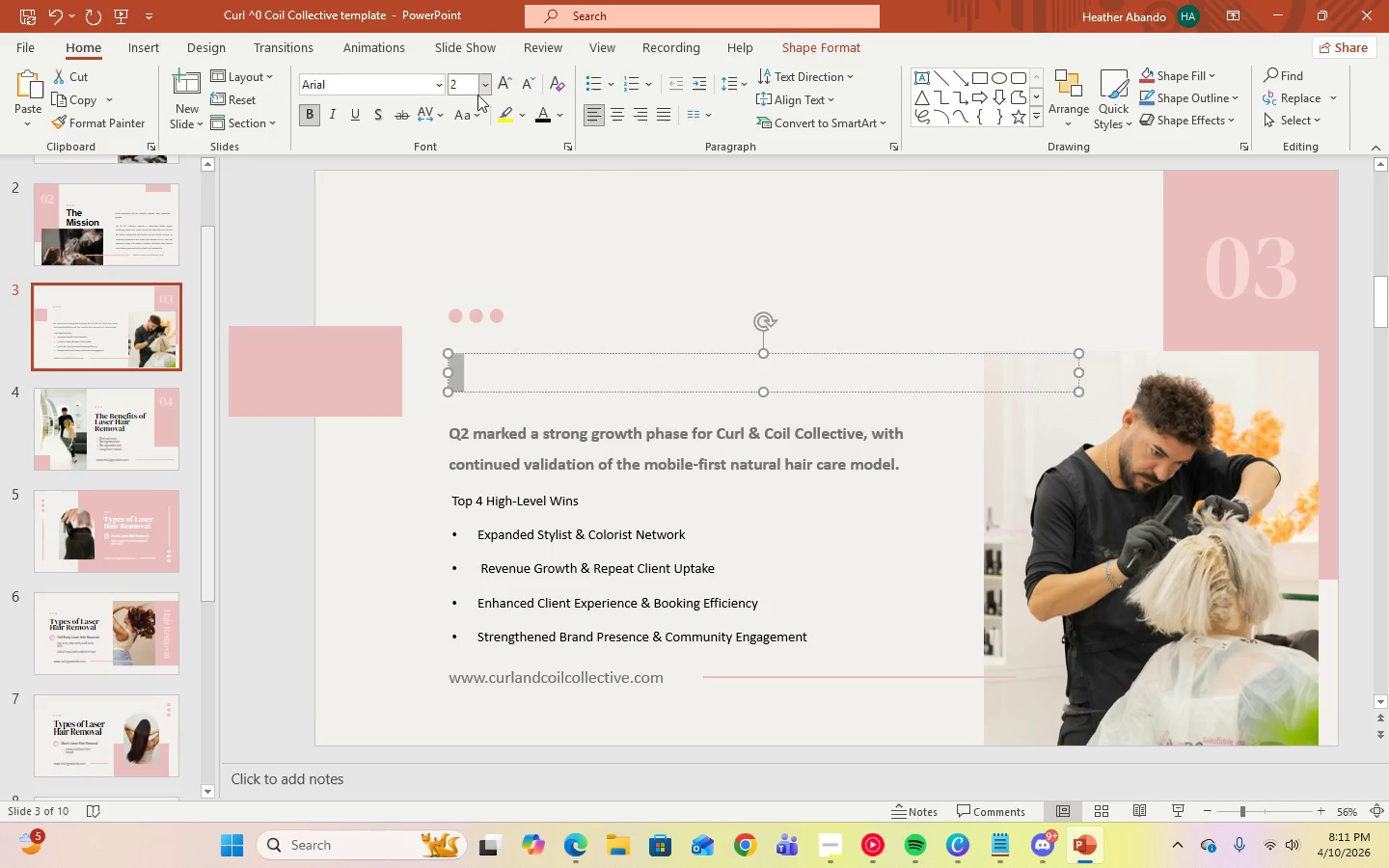 
left_click([460, 84])
 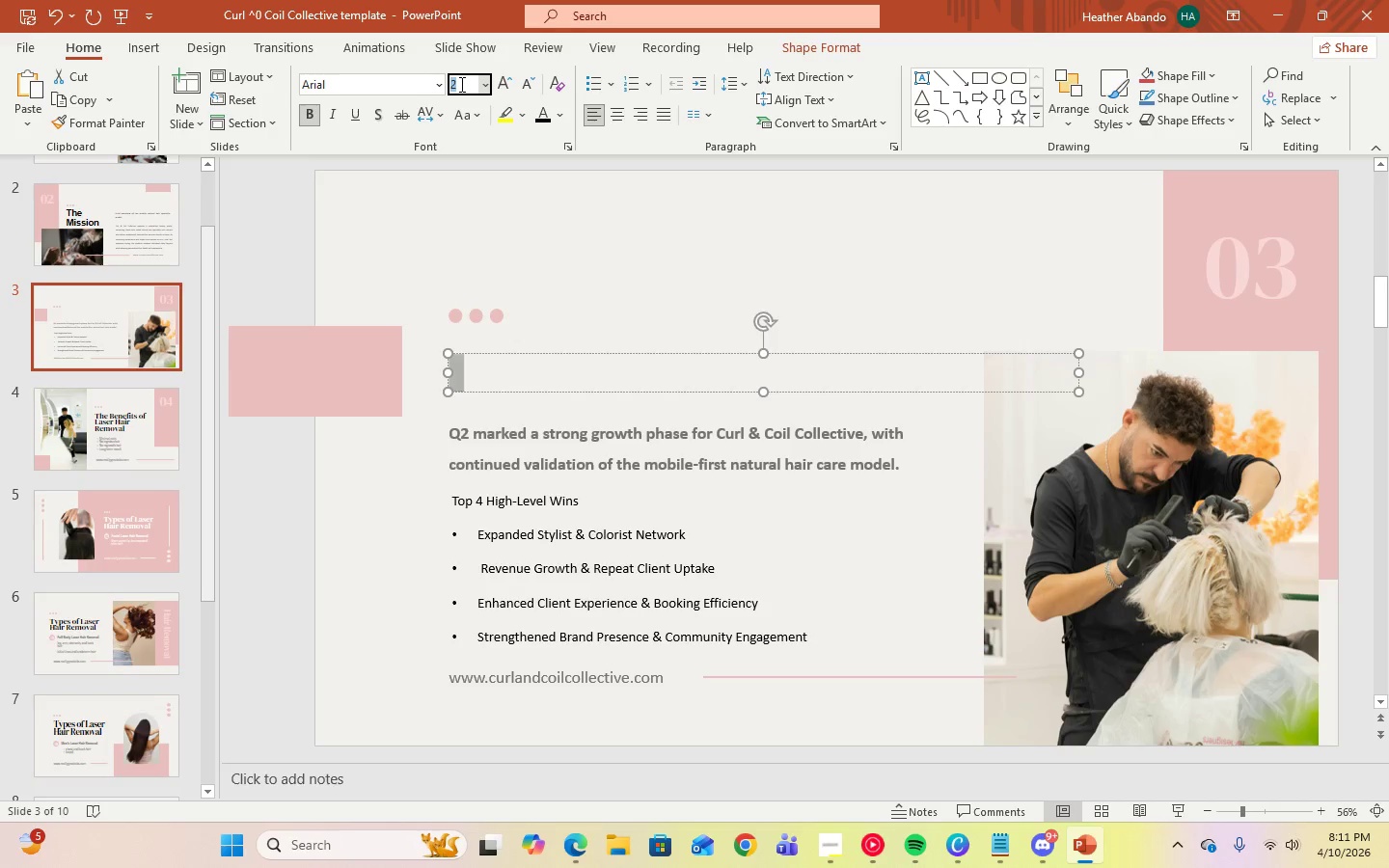 
key(Numpad9)
 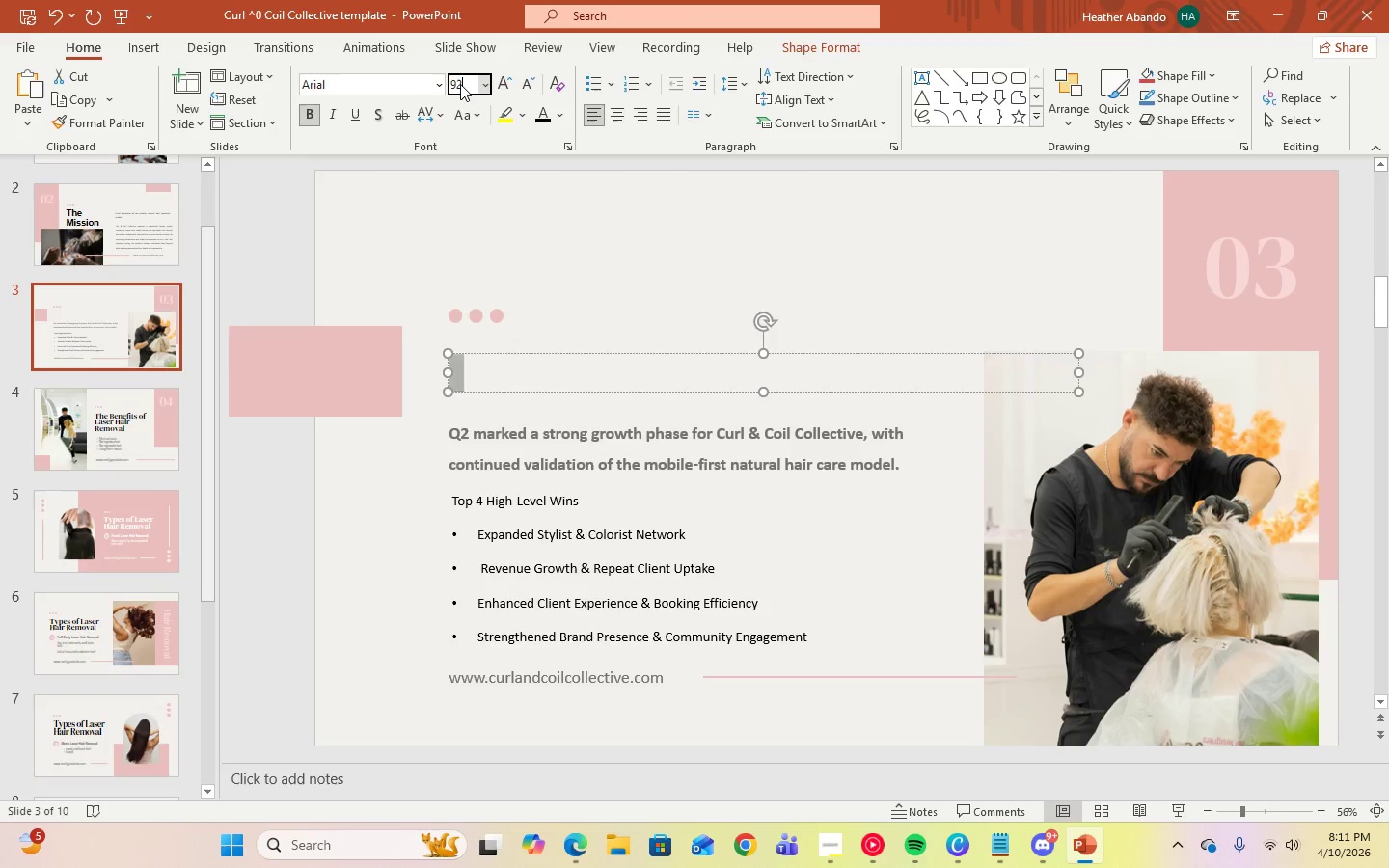 
key(Numpad2)
 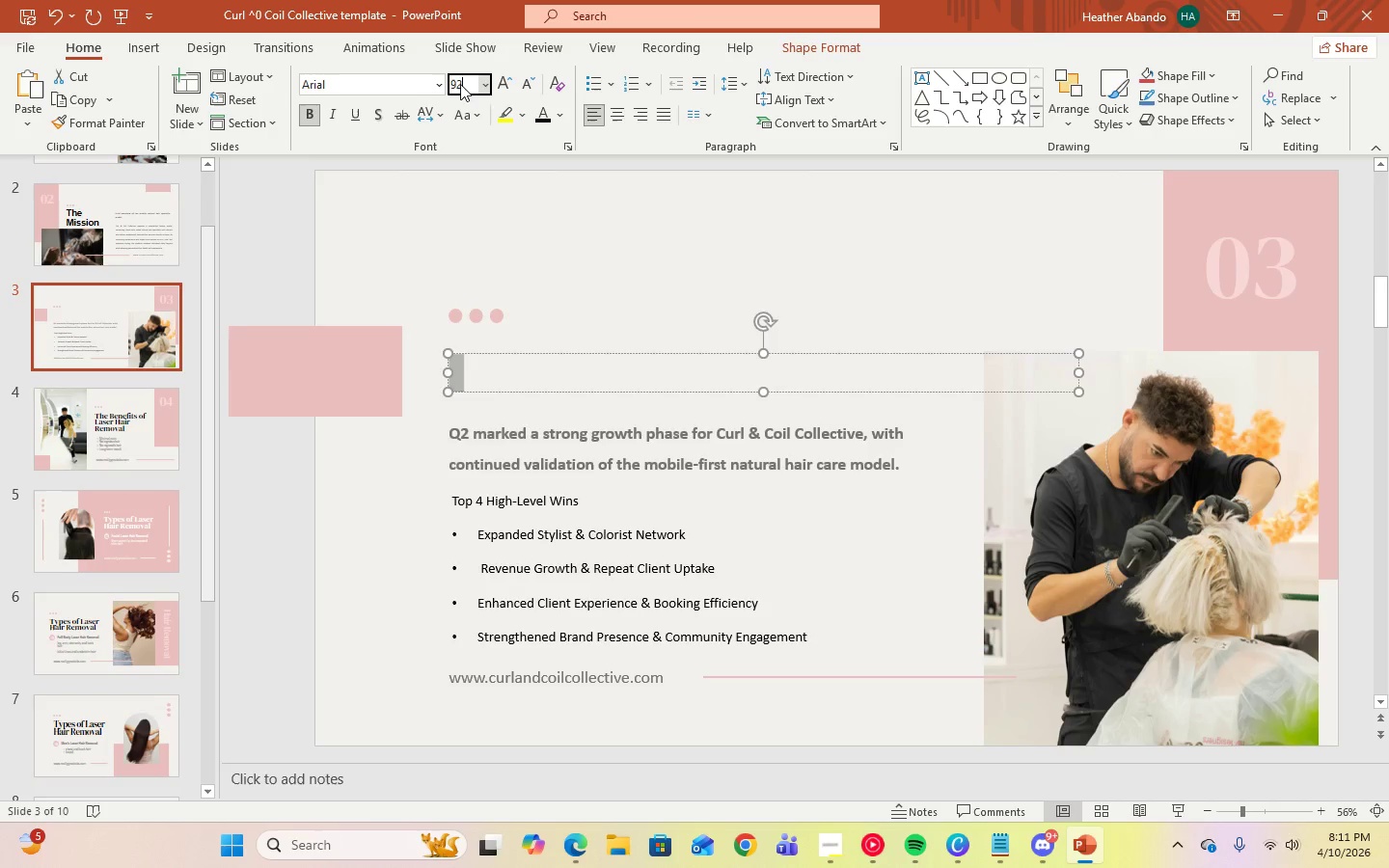 
key(Enter)
 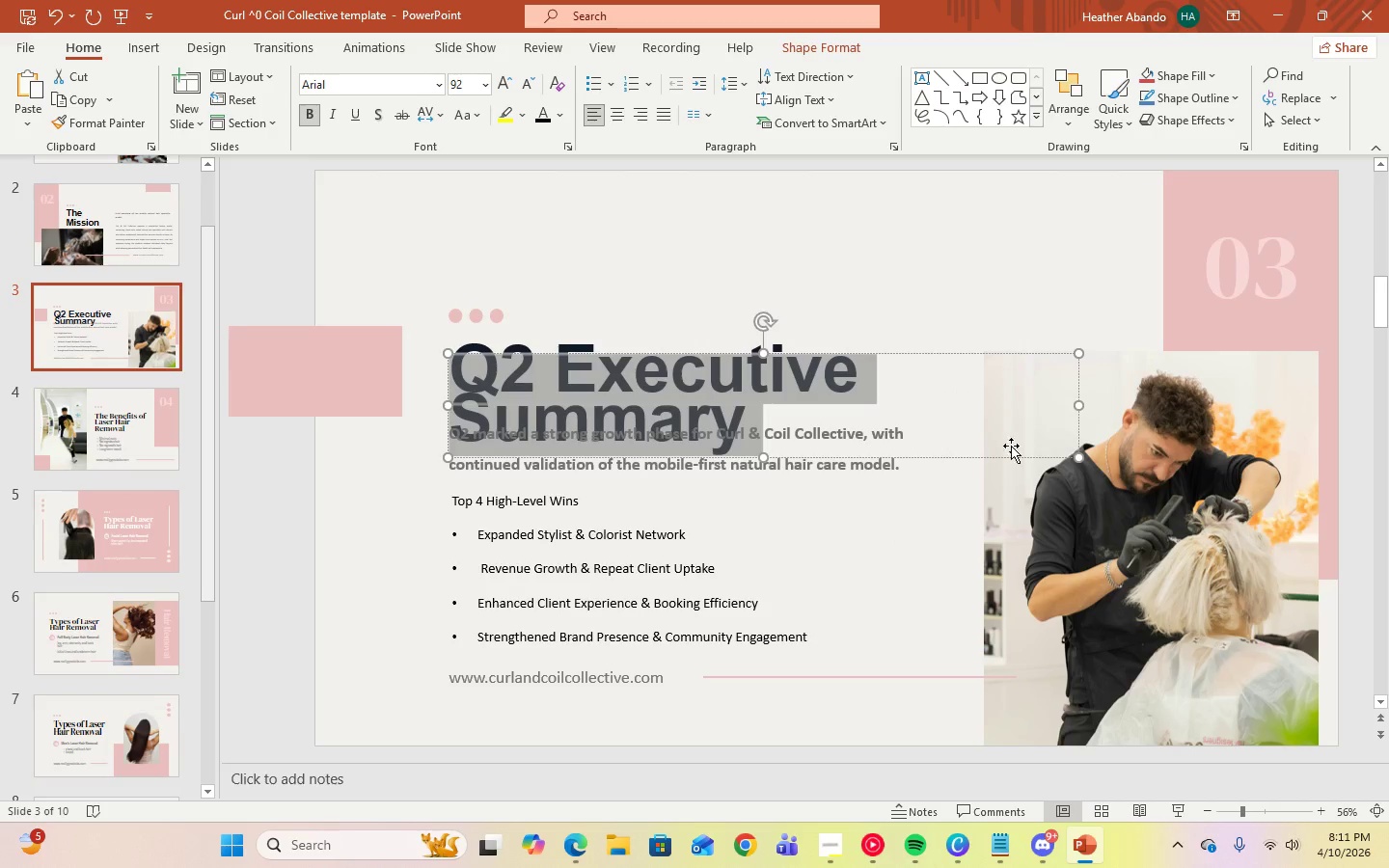 
left_click_drag(start_coordinate=[1081, 405], to_coordinate=[1112, 389])
 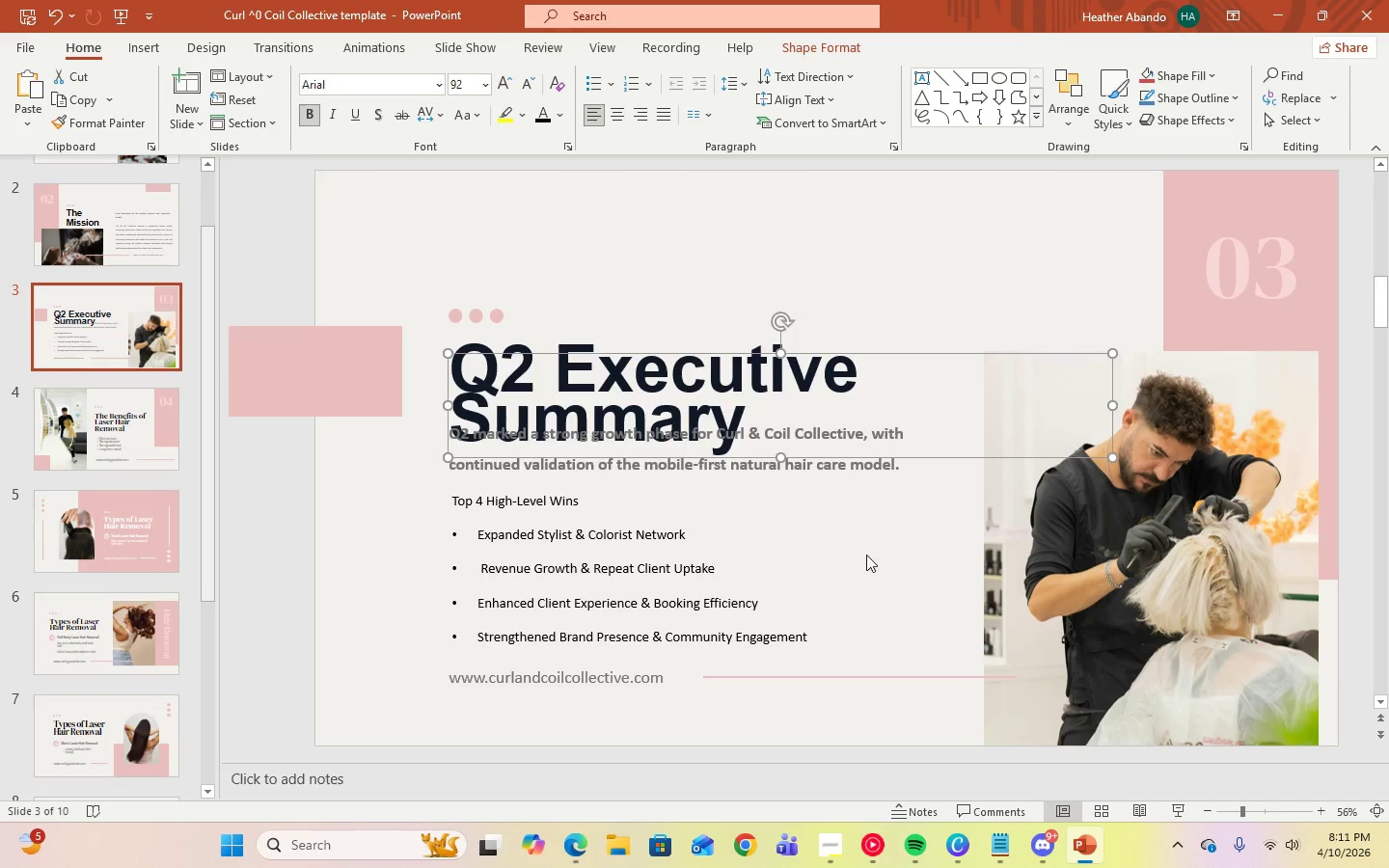 
left_click([866, 555])
 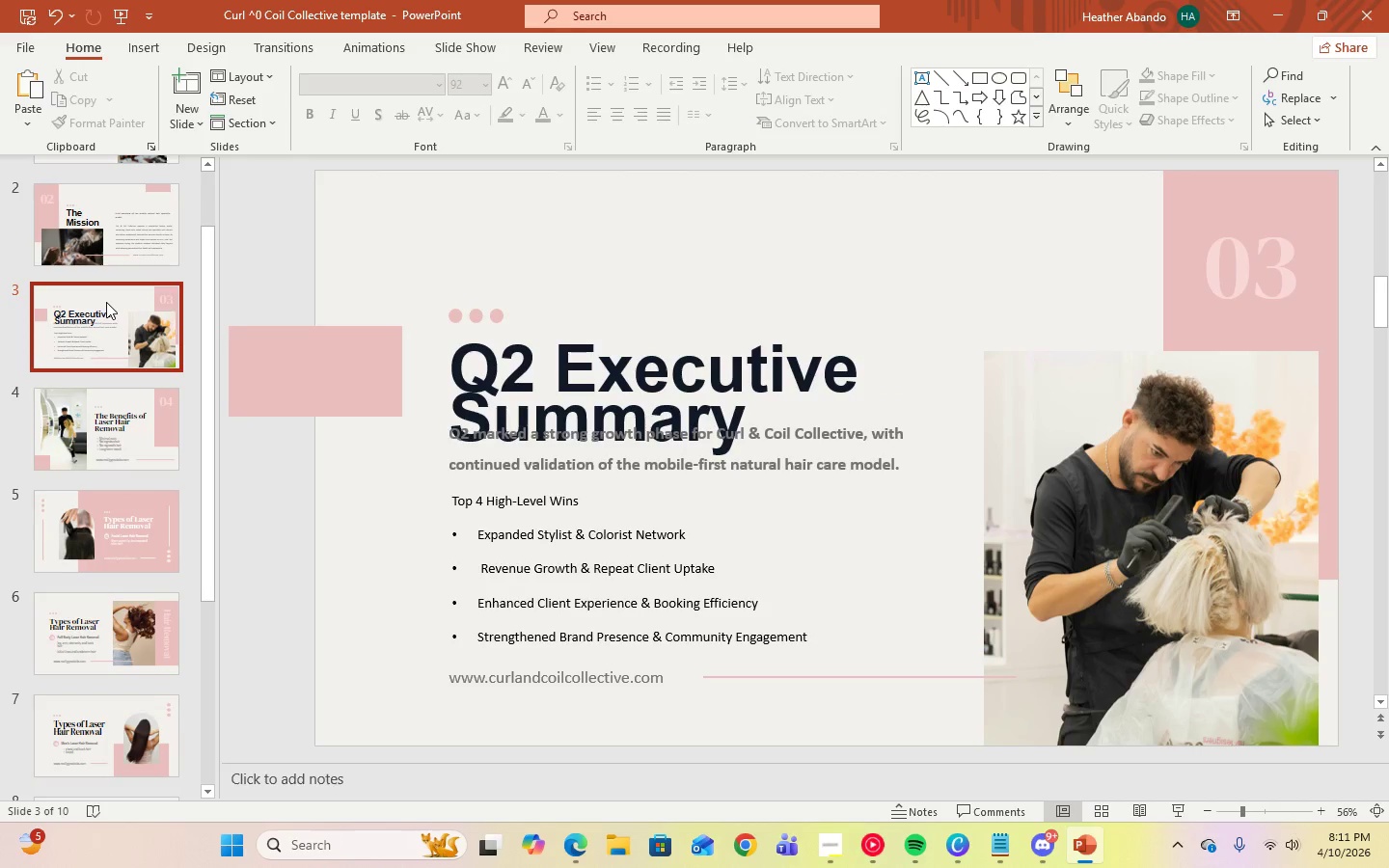 
left_click([106, 249])
 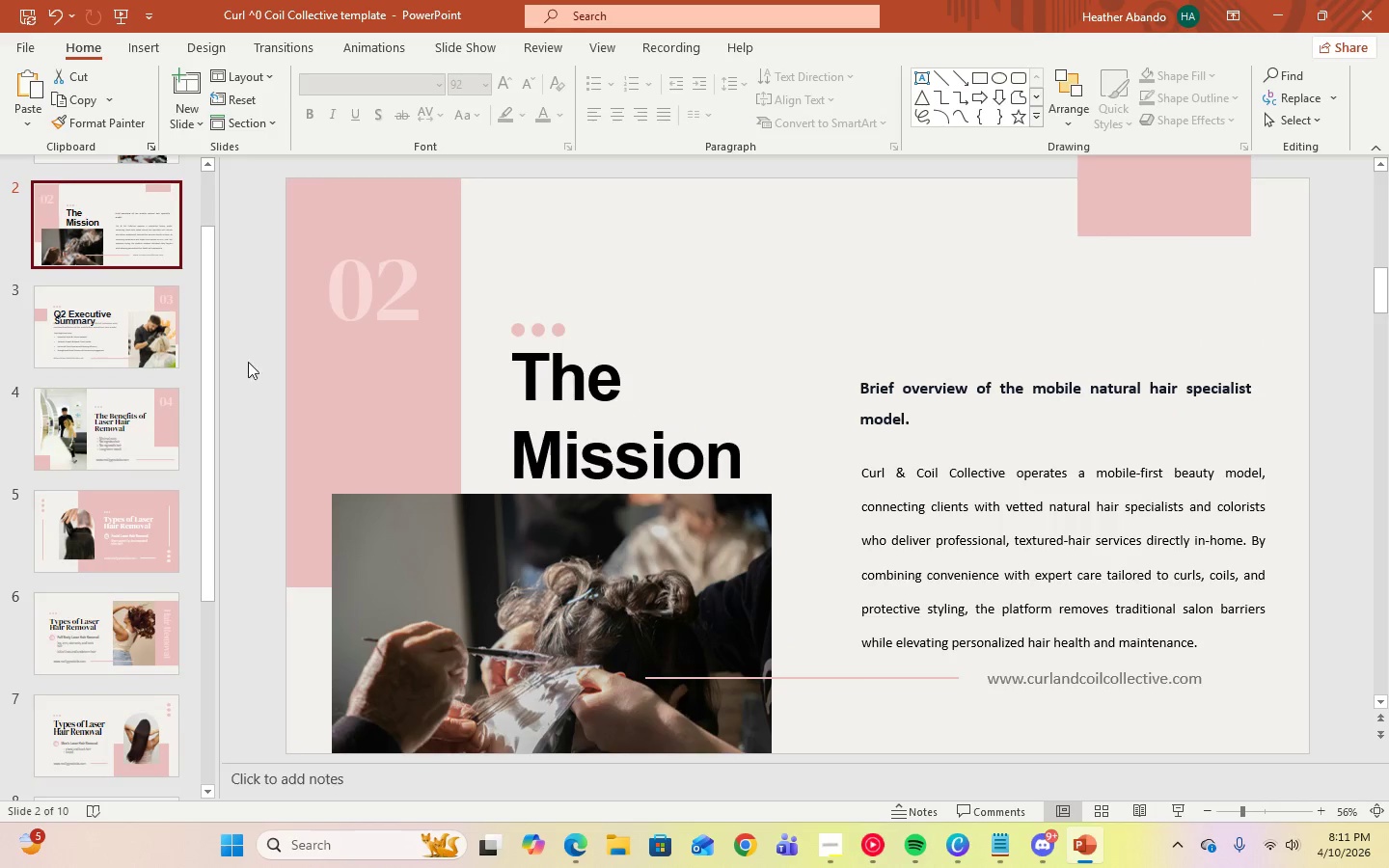 
left_click([160, 332])
 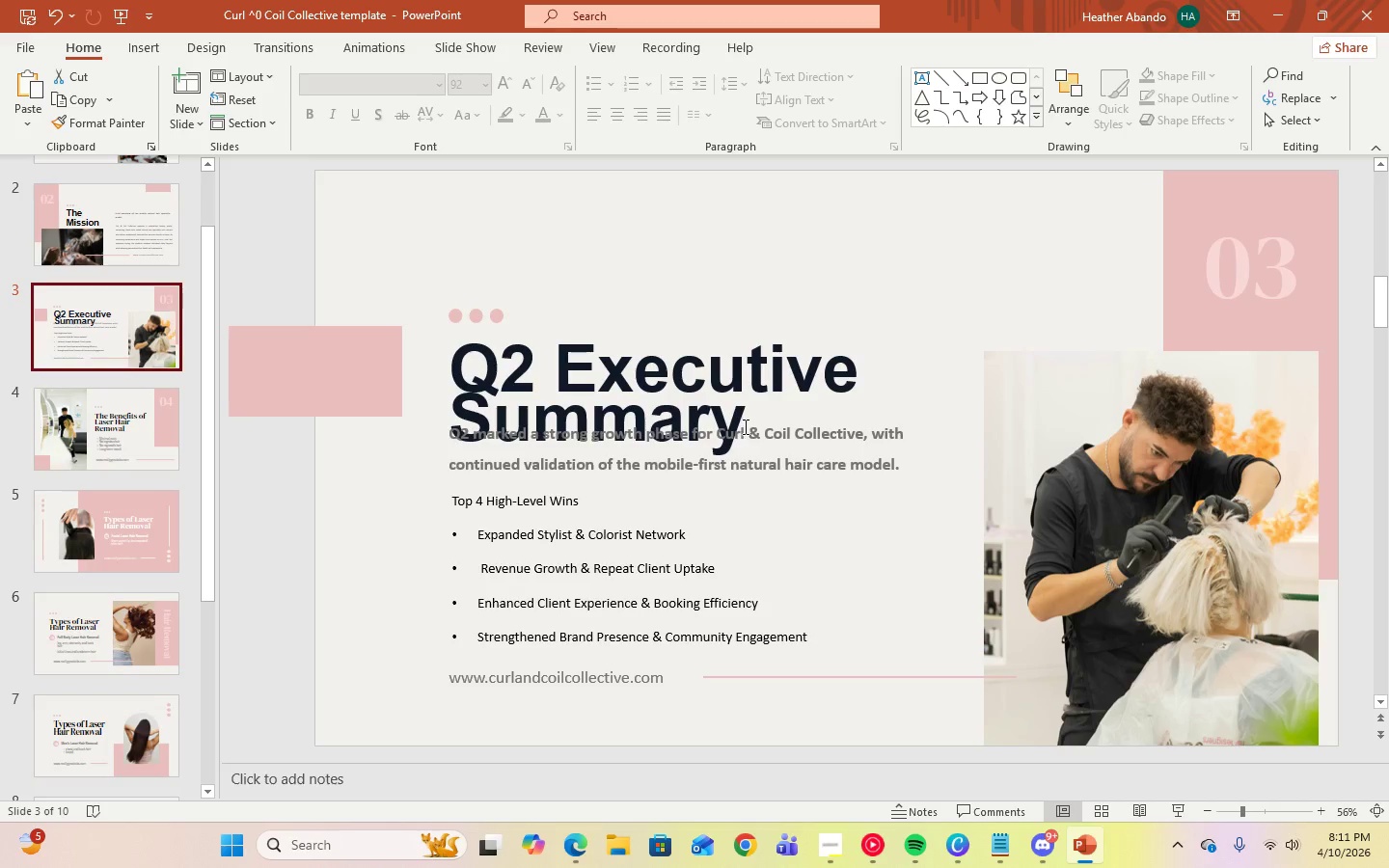 
left_click([744, 426])
 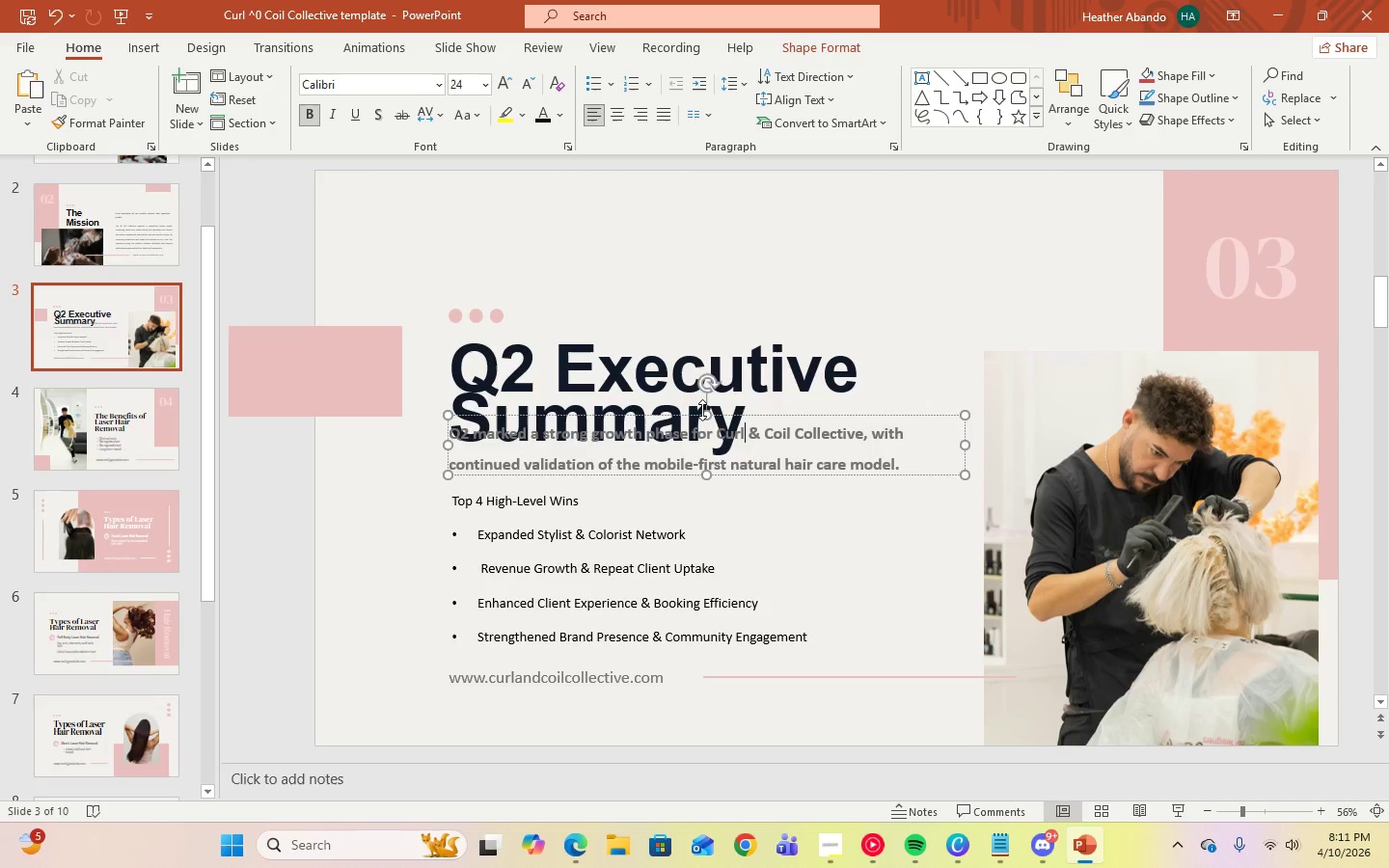 
left_click([838, 355])
 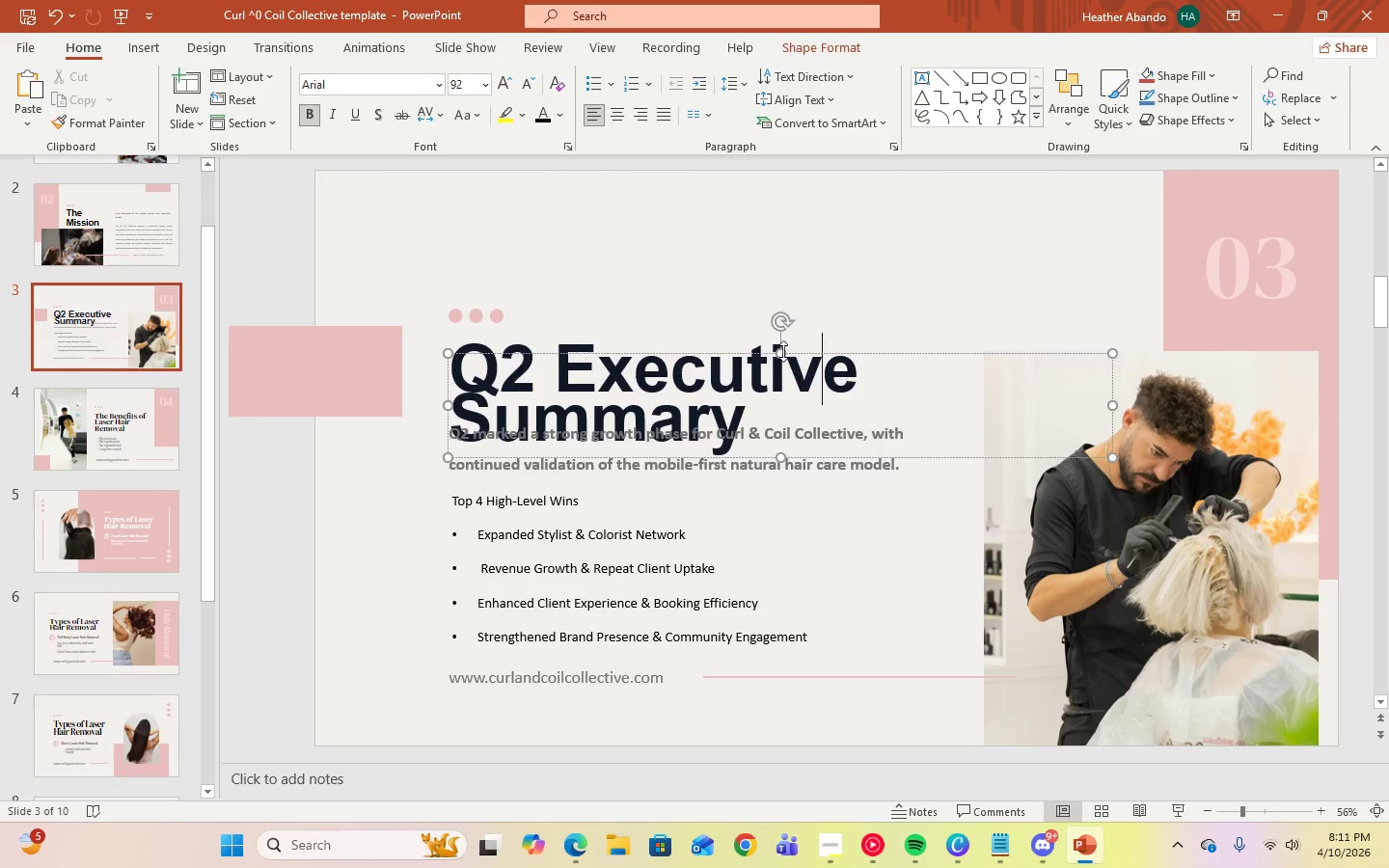 
left_click_drag(start_coordinate=[781, 351], to_coordinate=[781, 334])
 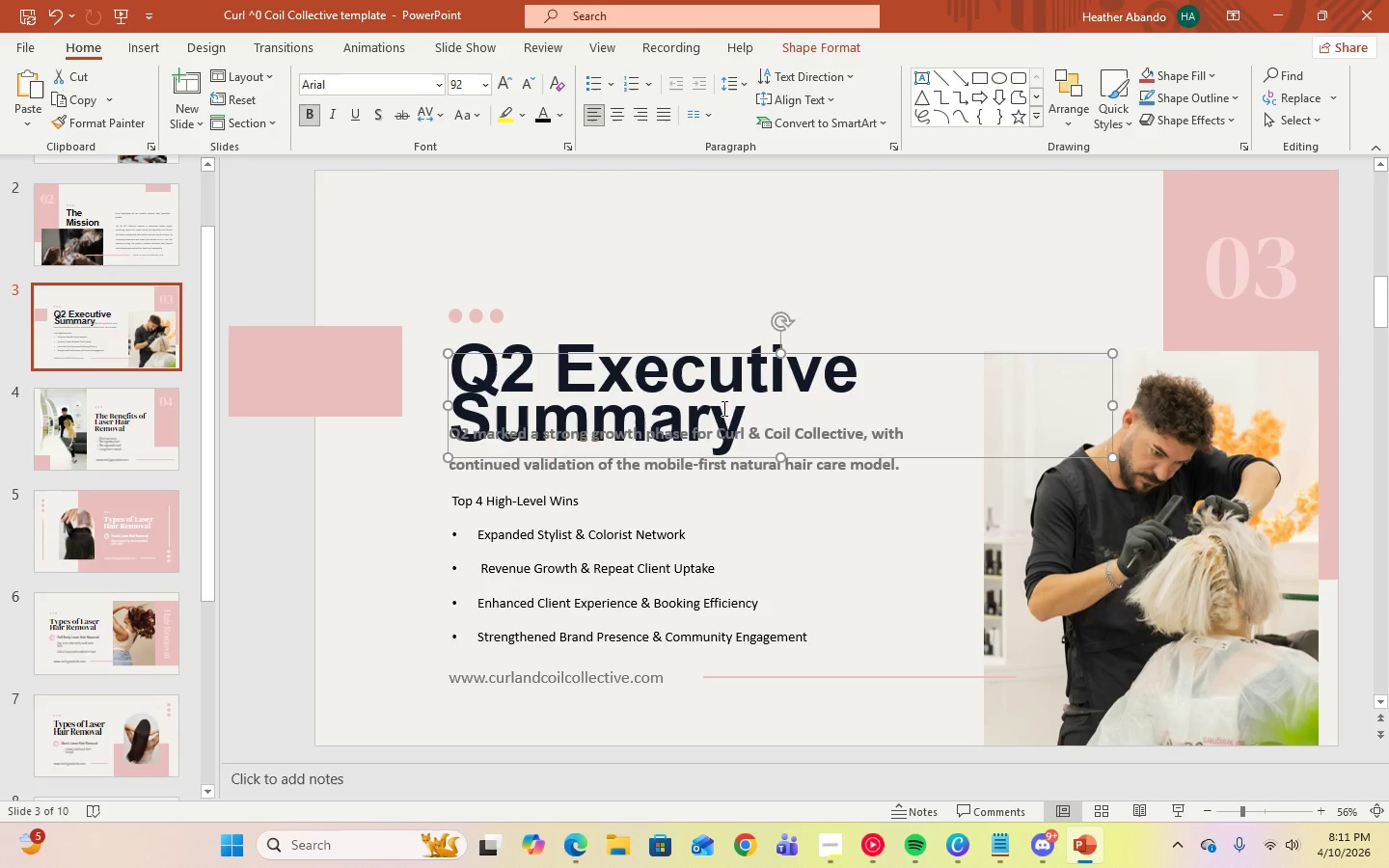 
left_click([738, 417])
 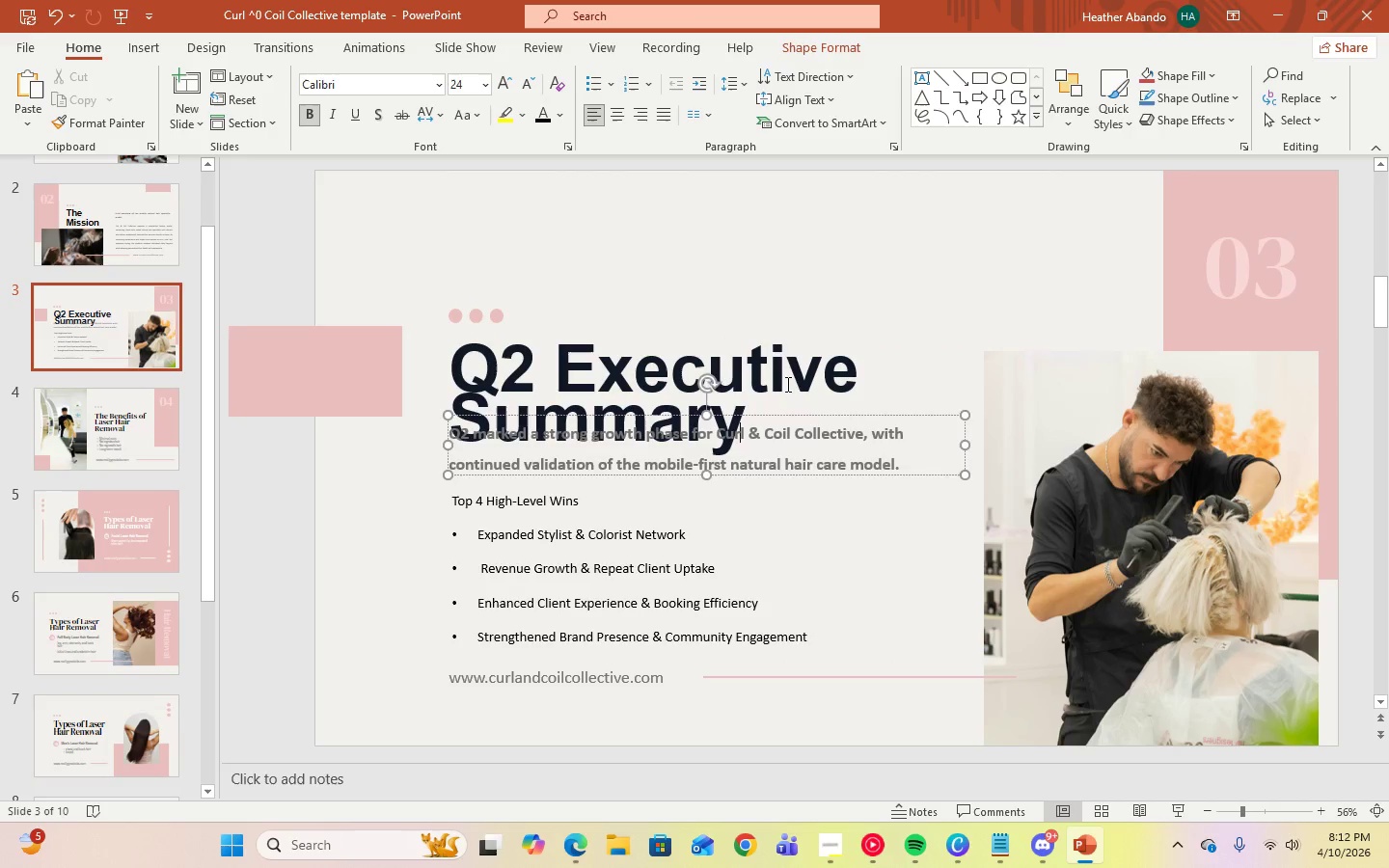 
left_click([791, 382])
 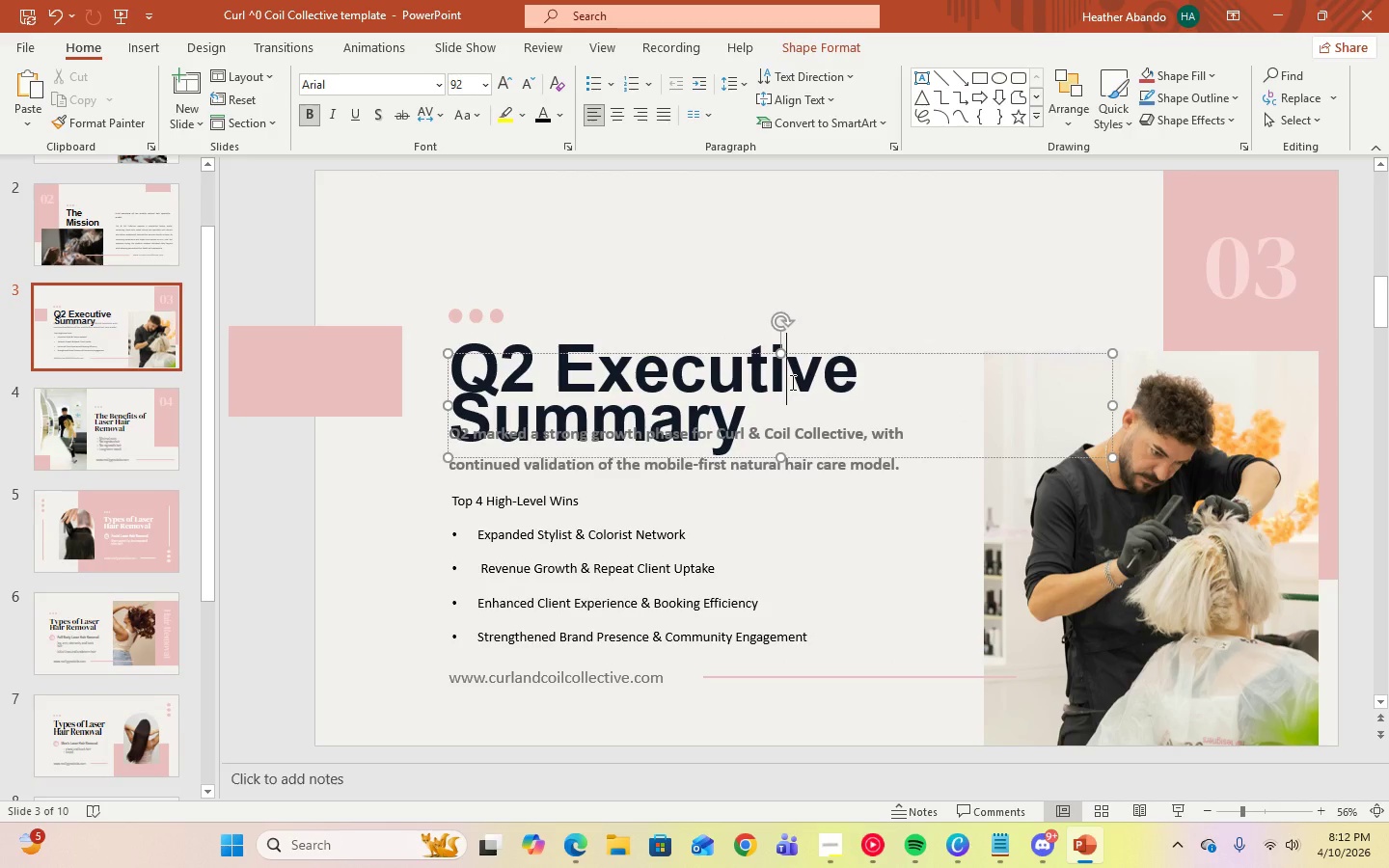 
key(Control+A)
 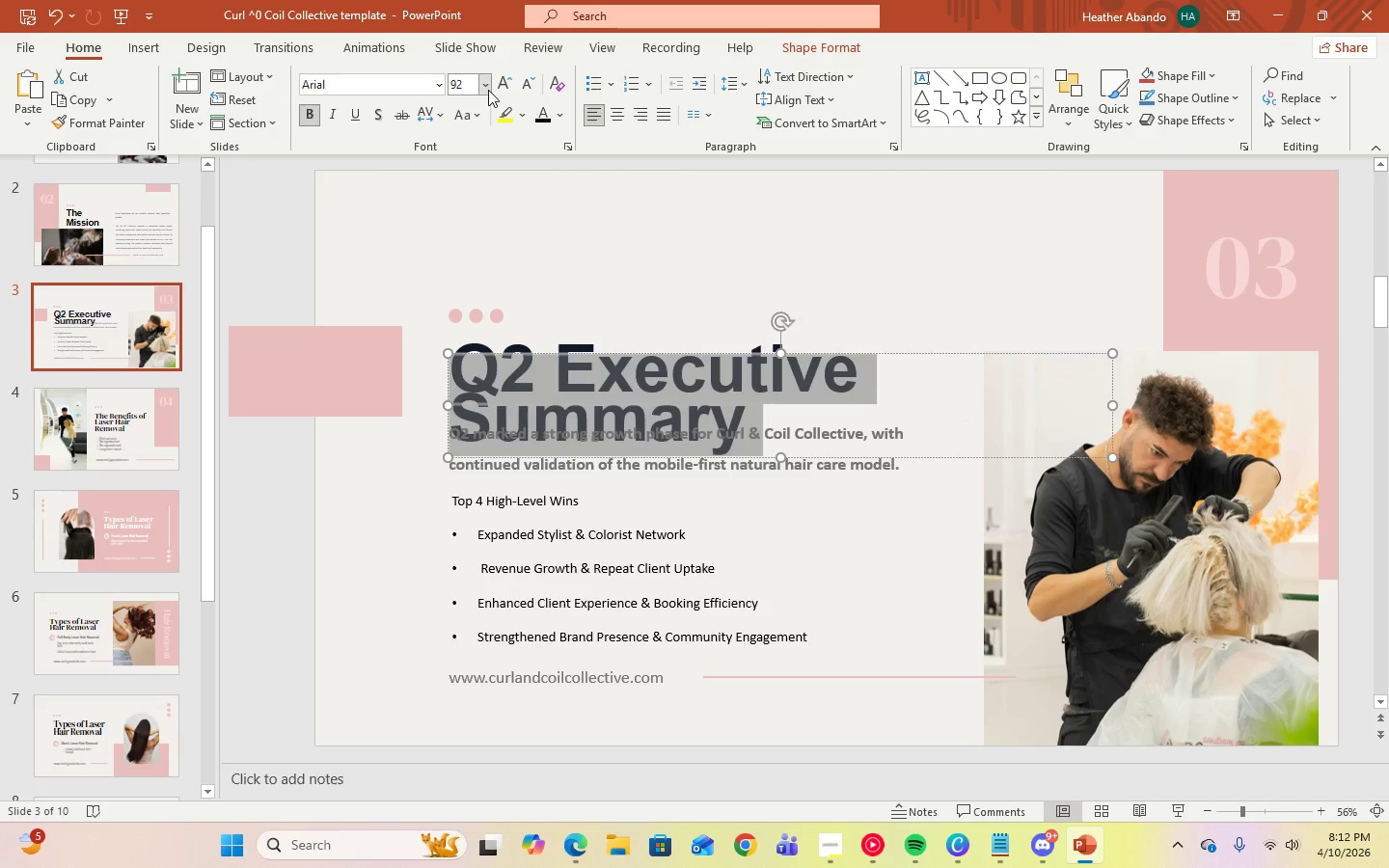 
left_click([489, 91])
 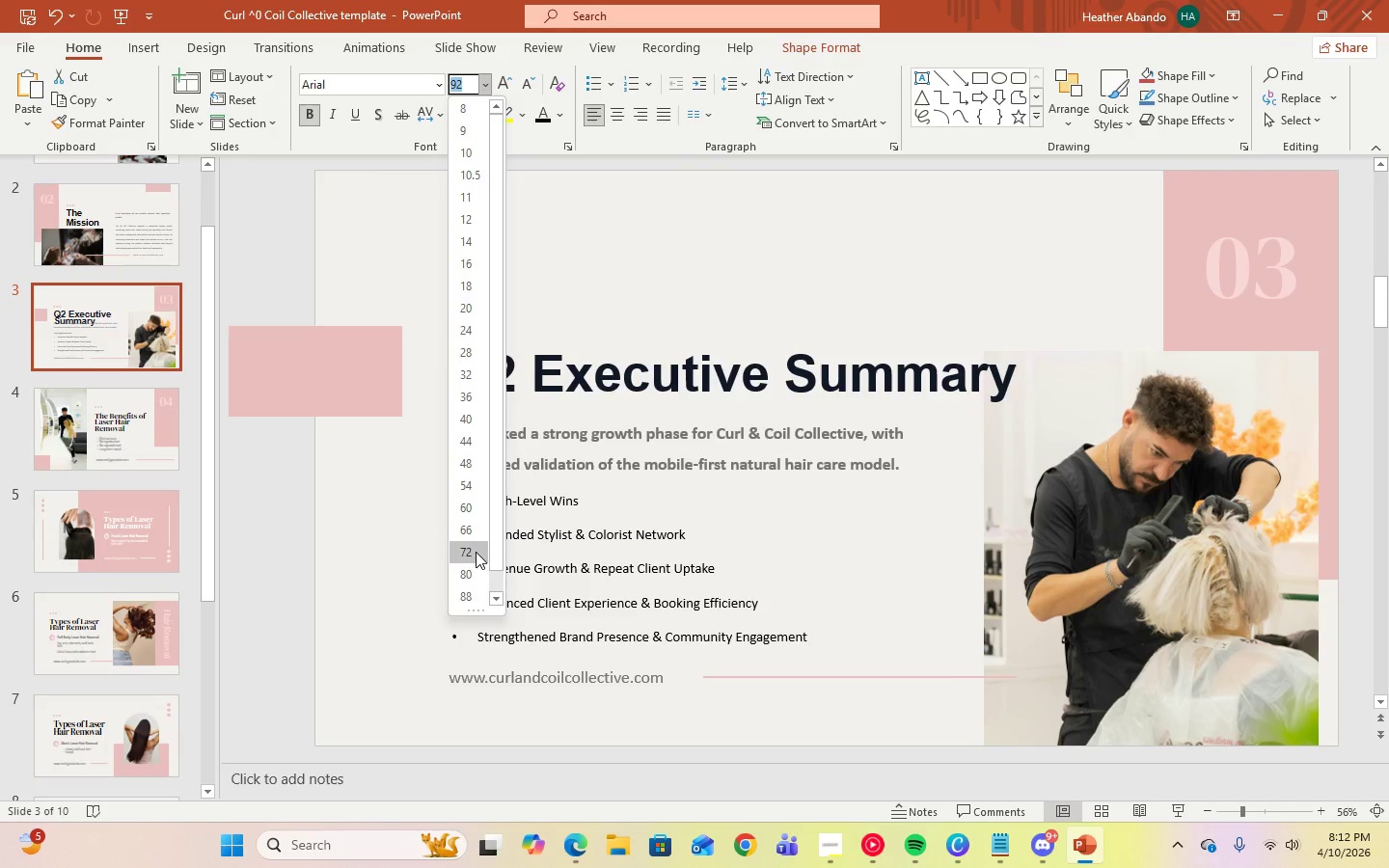 
left_click([476, 552])
 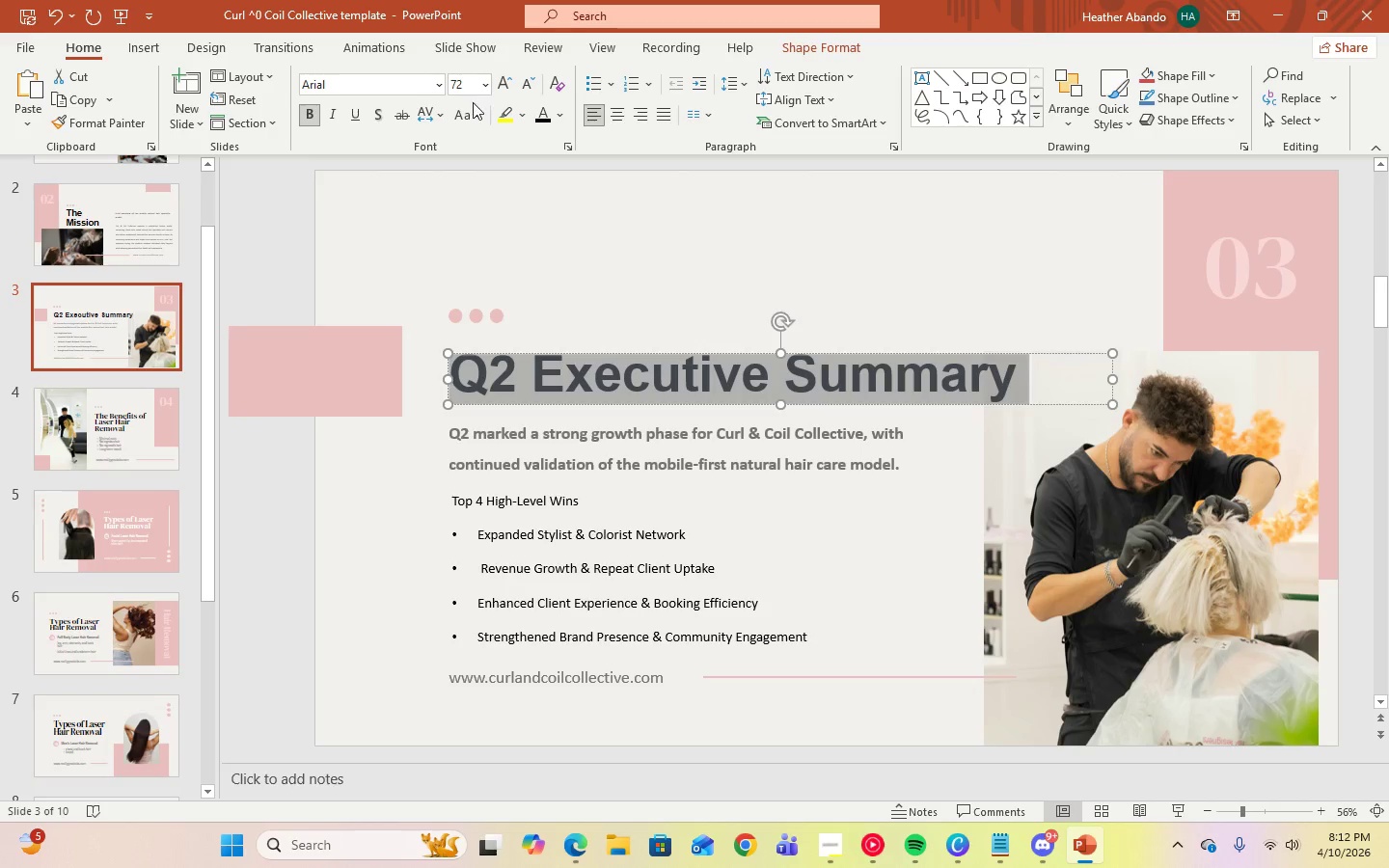 
left_click([484, 84])
 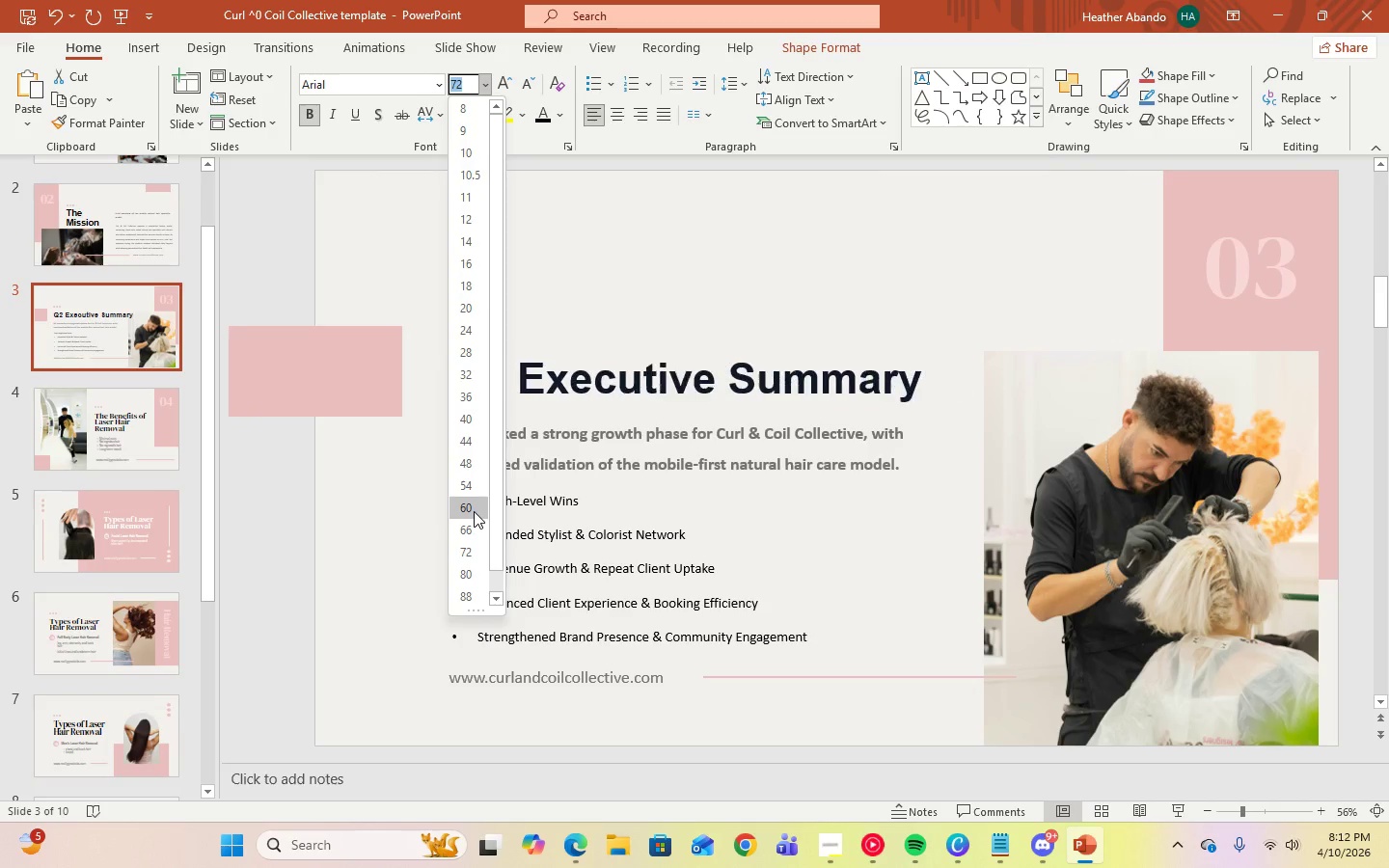 
left_click([474, 511])
 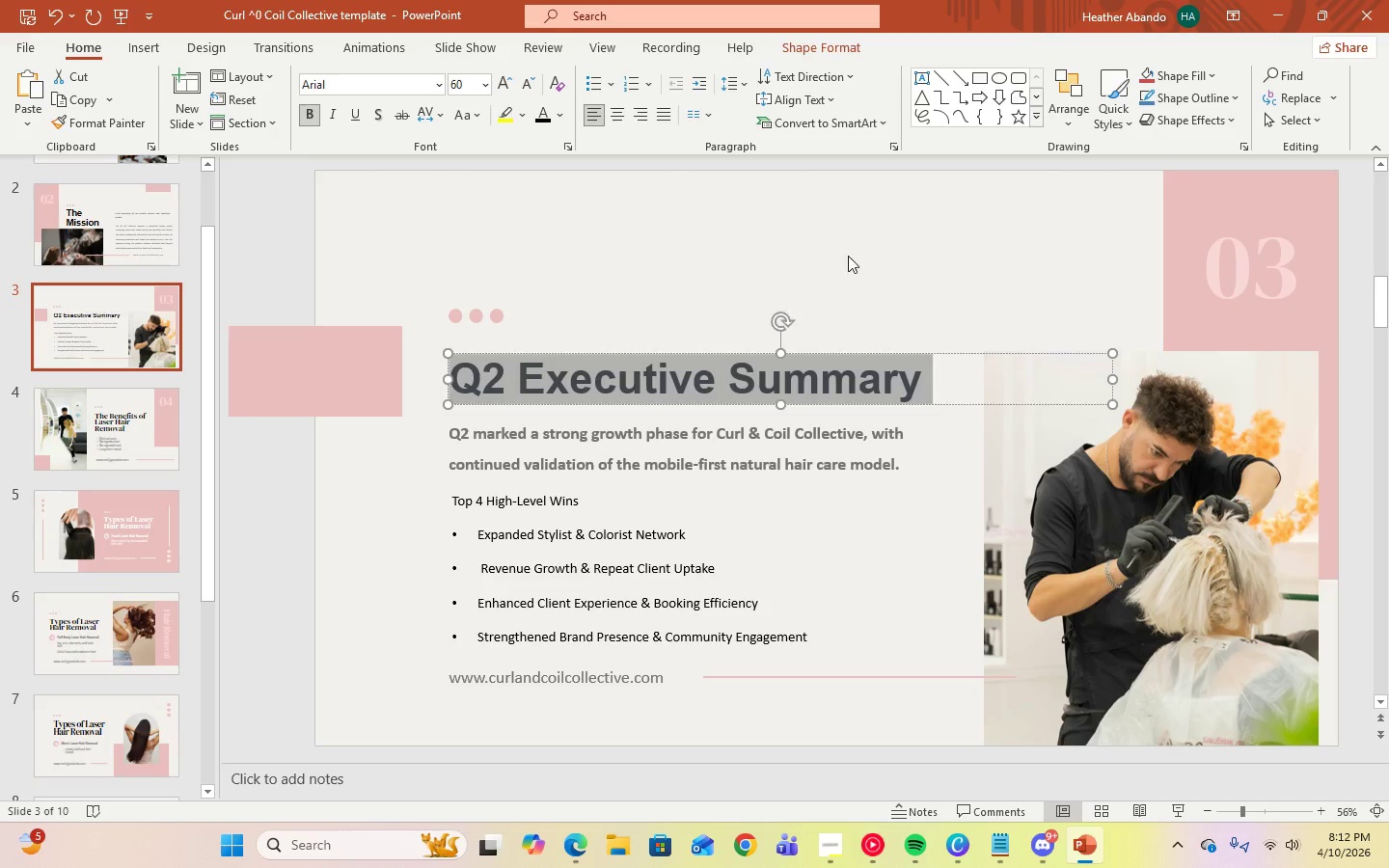 
left_click([905, 245])
 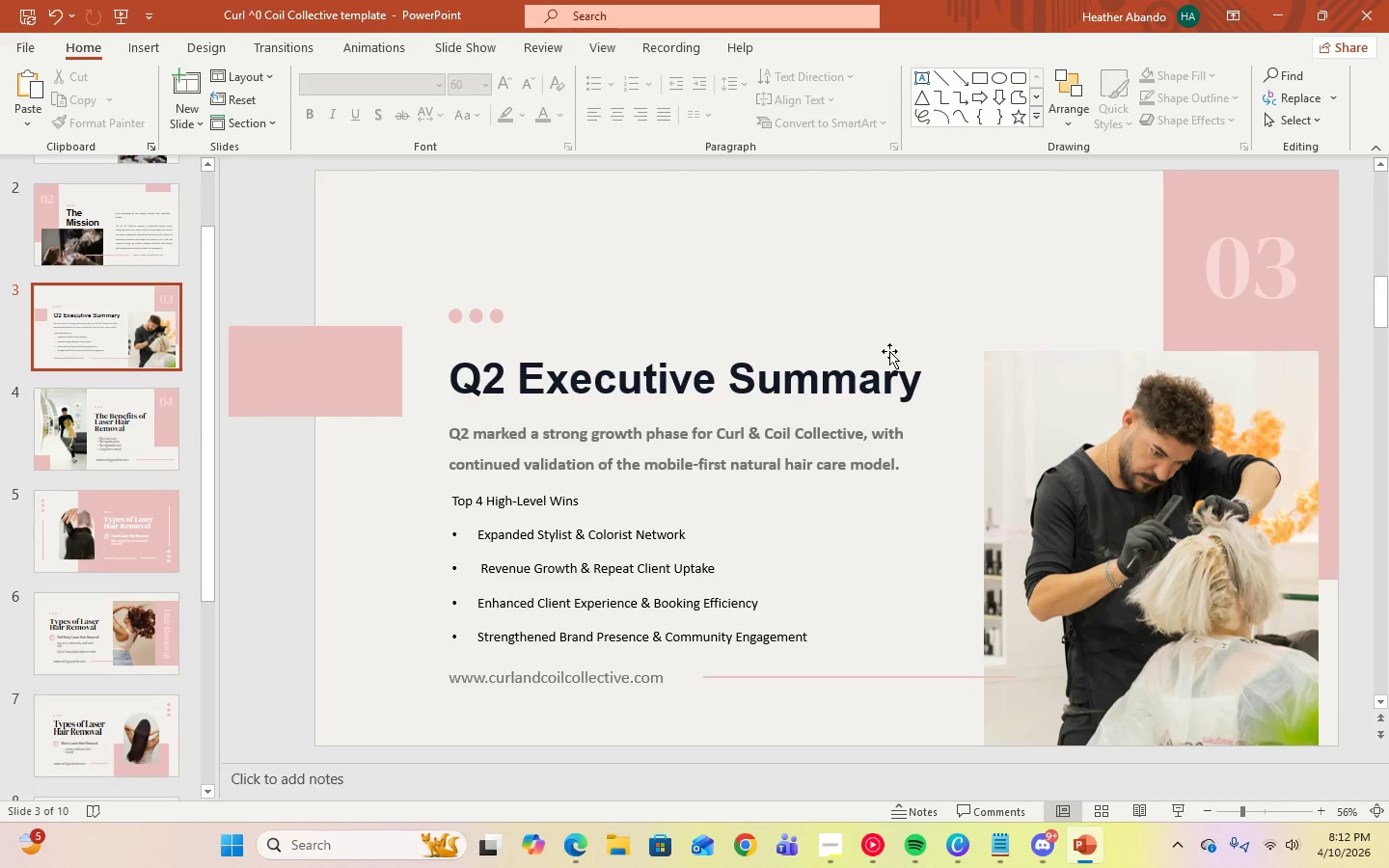 
left_click([886, 382])
 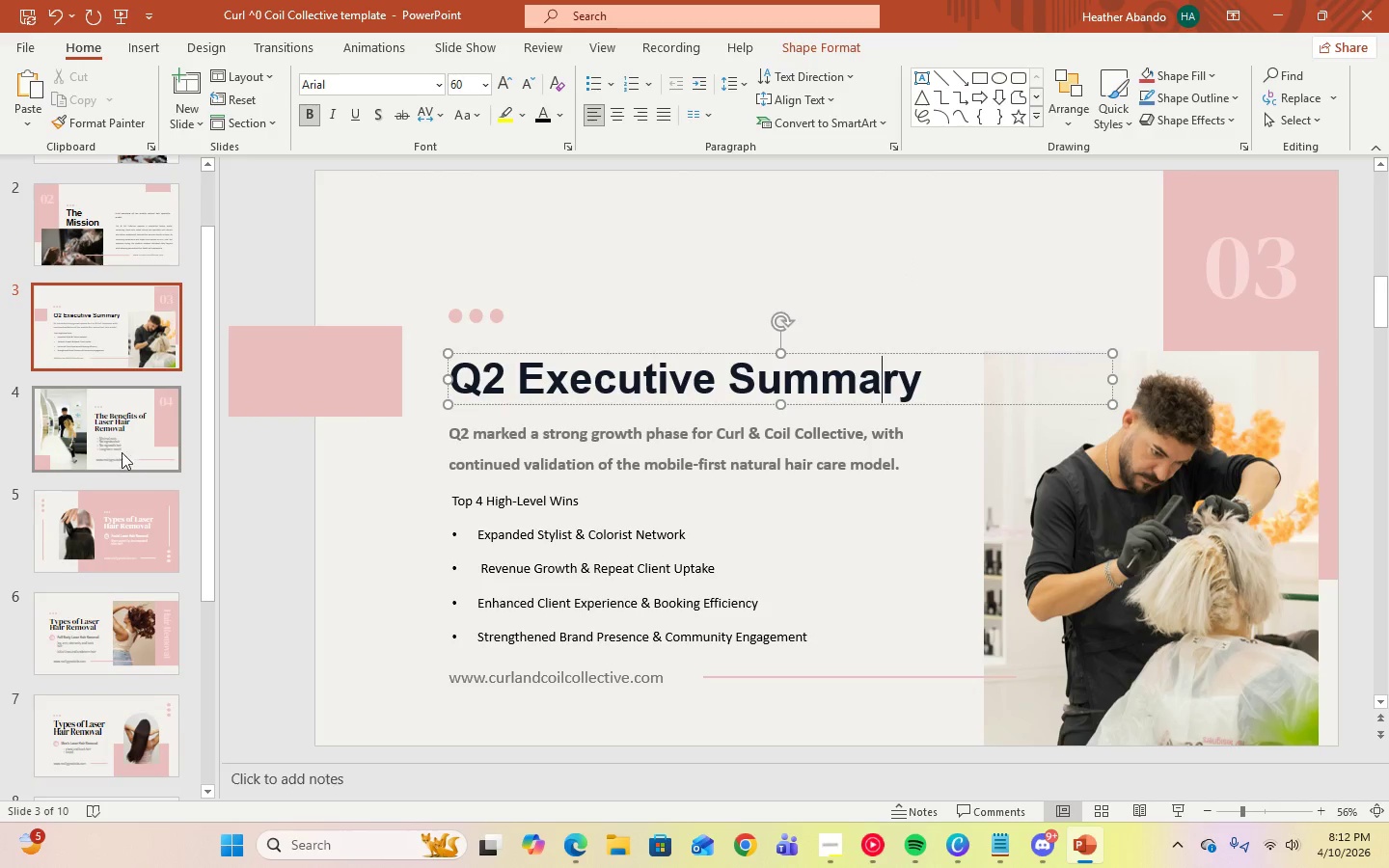 
left_click([83, 238])
 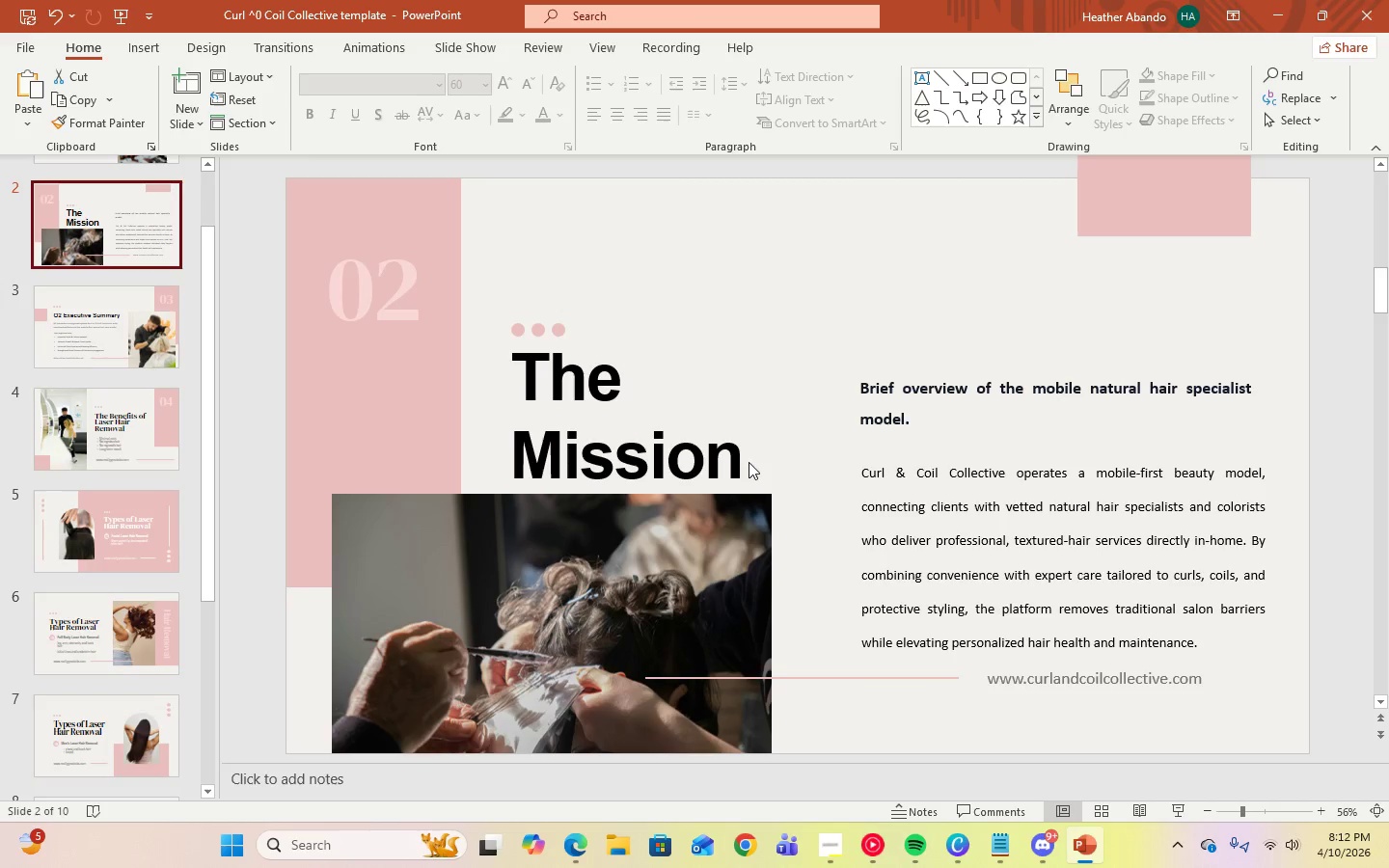 
left_click([739, 462])
 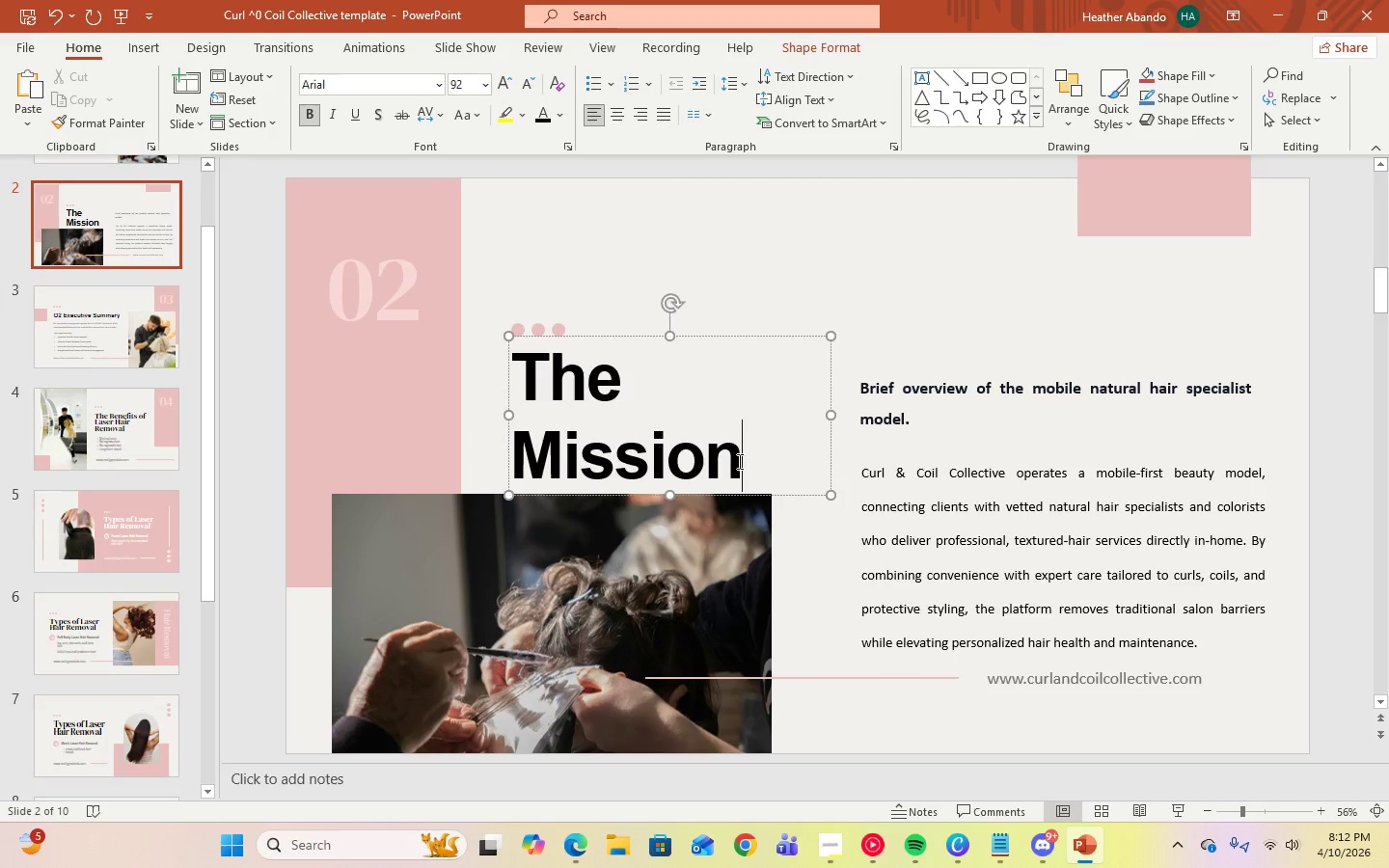 
left_click_drag(start_coordinate=[739, 462], to_coordinate=[526, 359])
 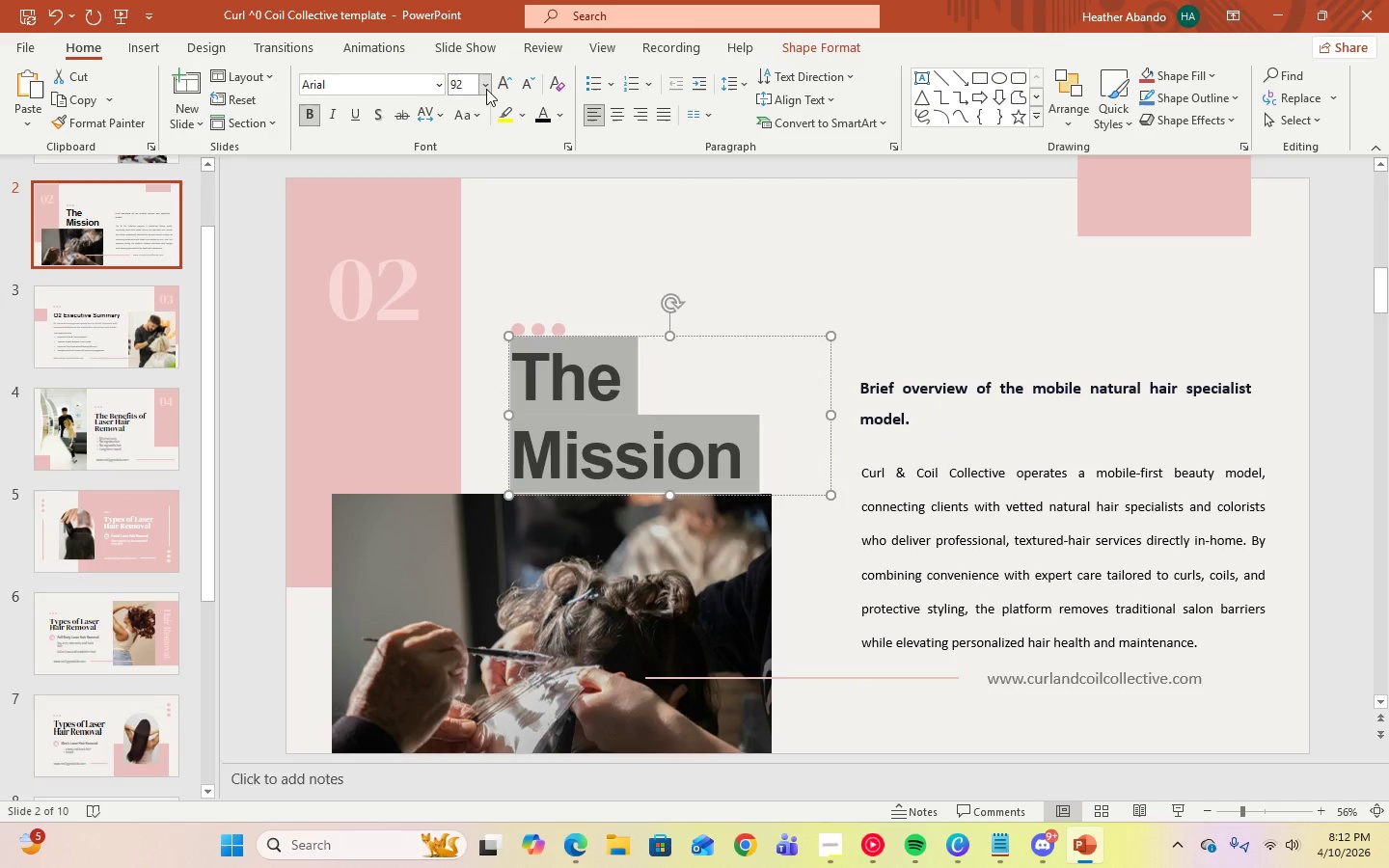 
left_click([488, 88])
 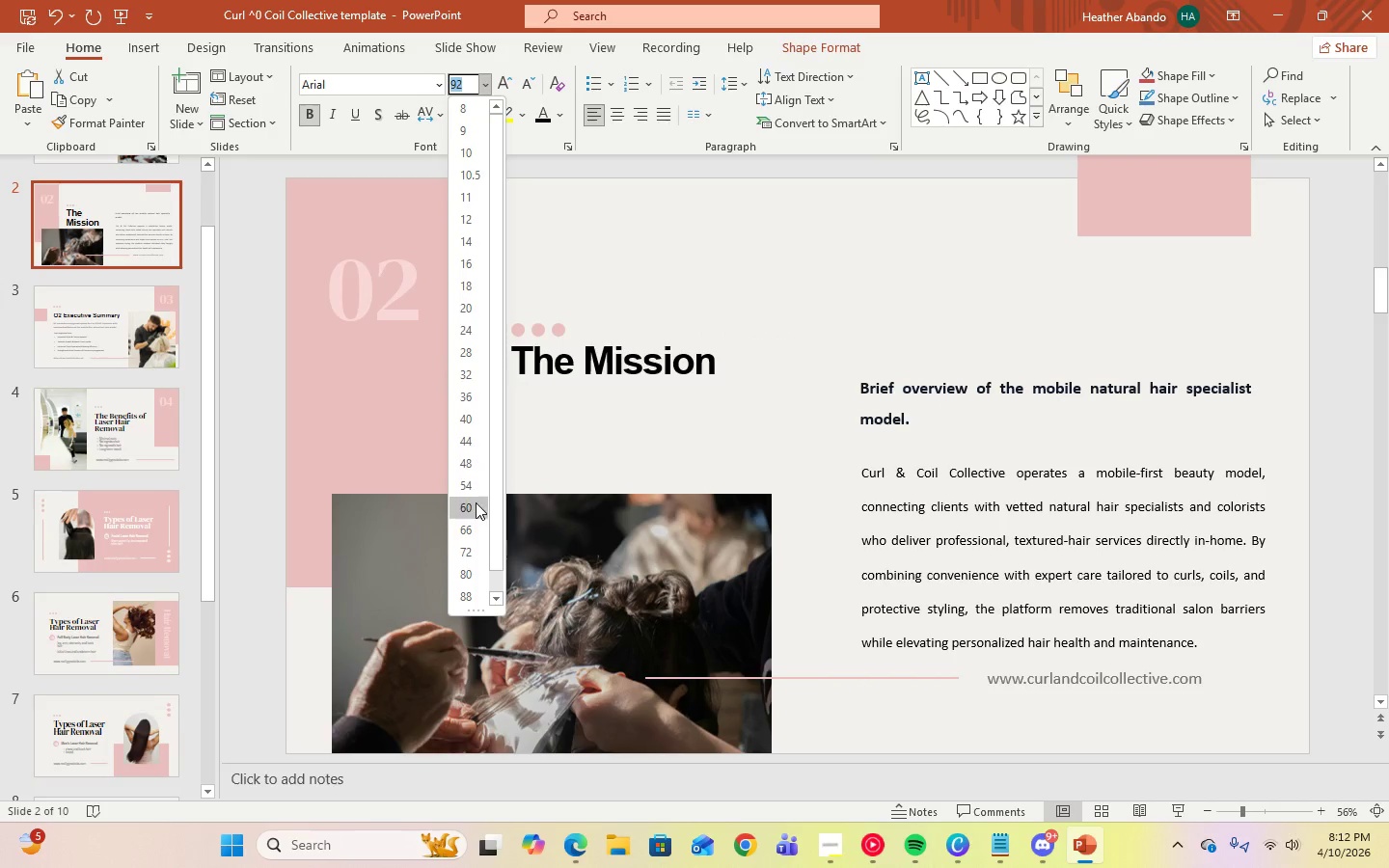 
left_click([476, 502])
 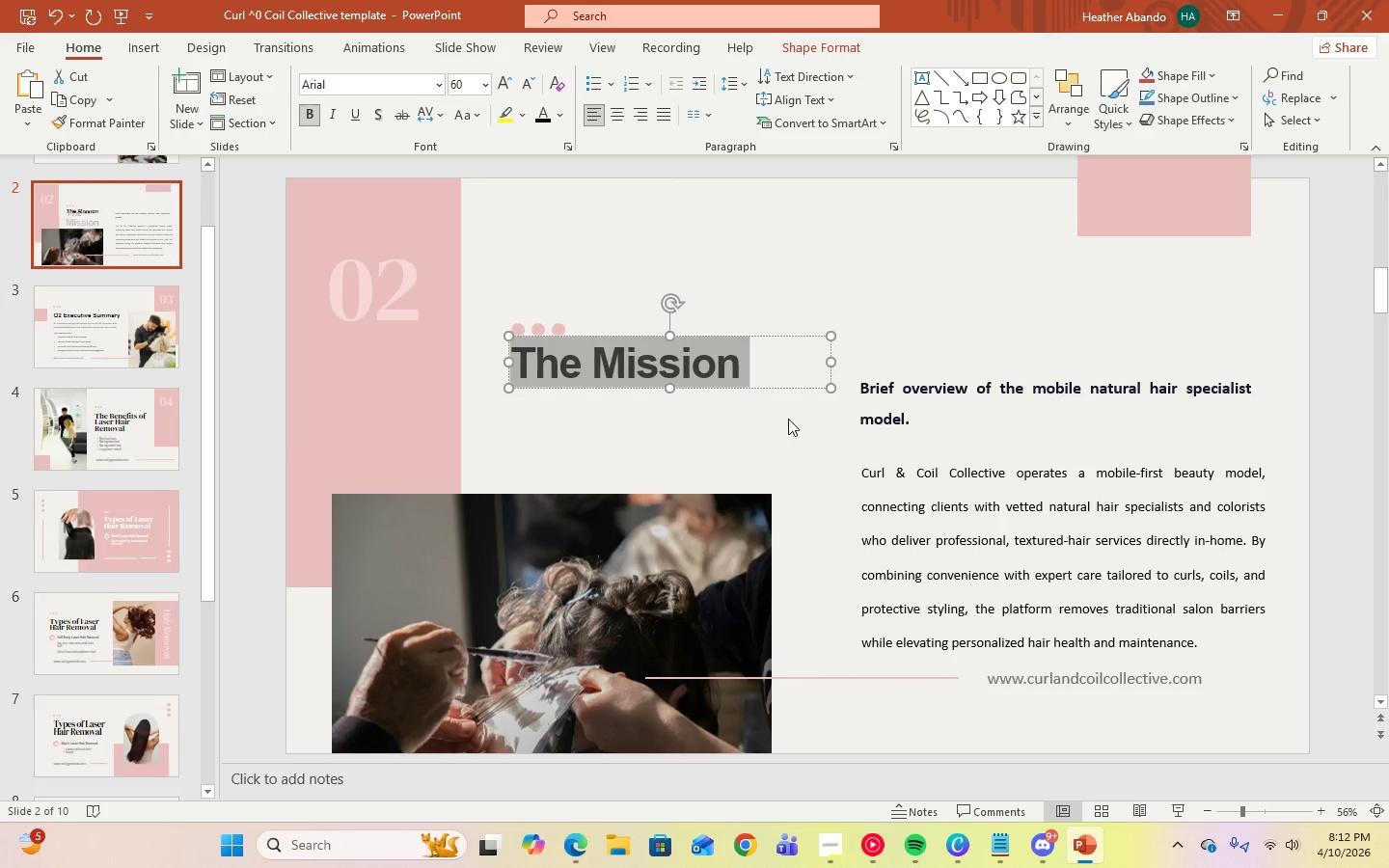 
left_click([788, 419])
 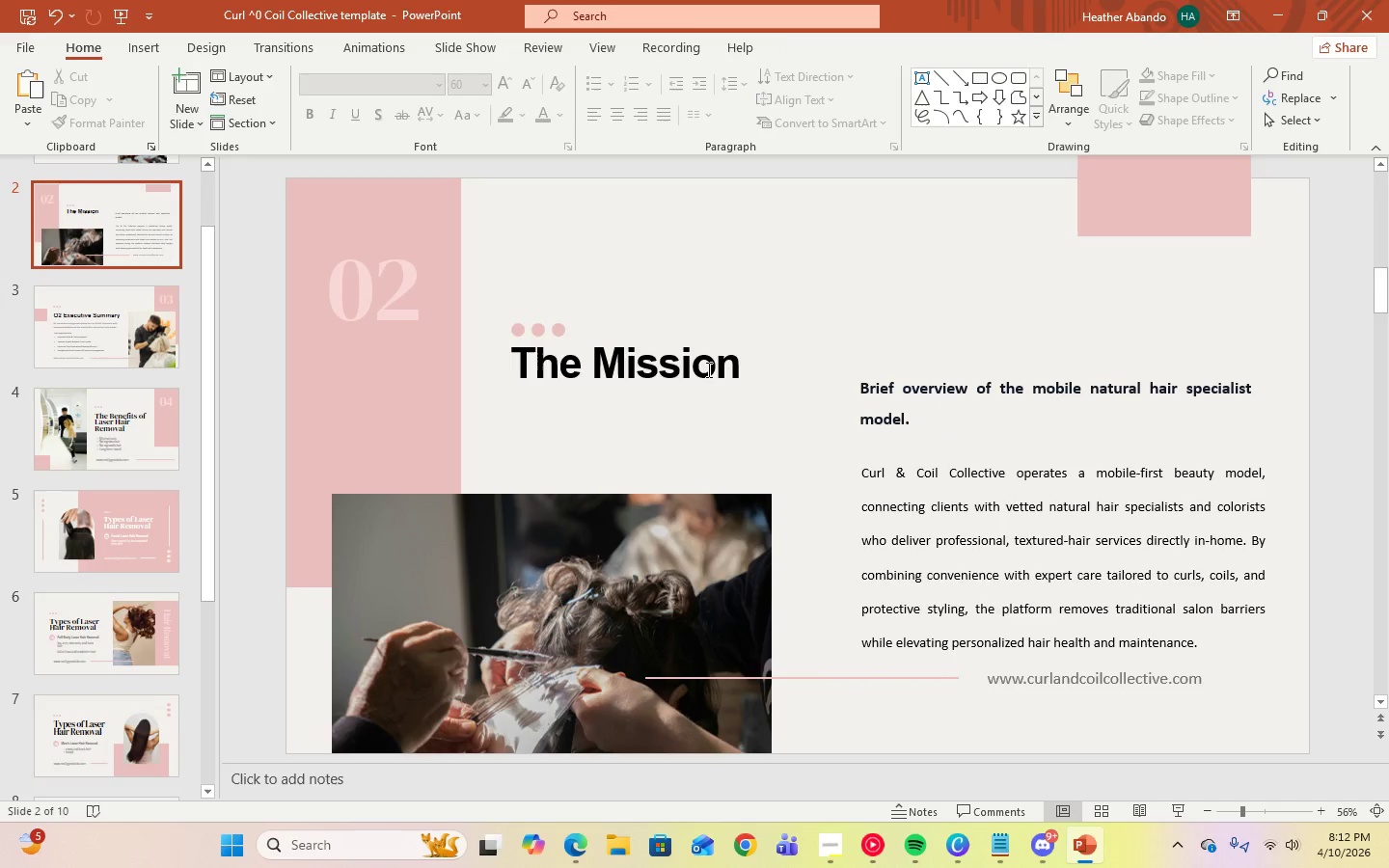 
left_click([707, 369])
 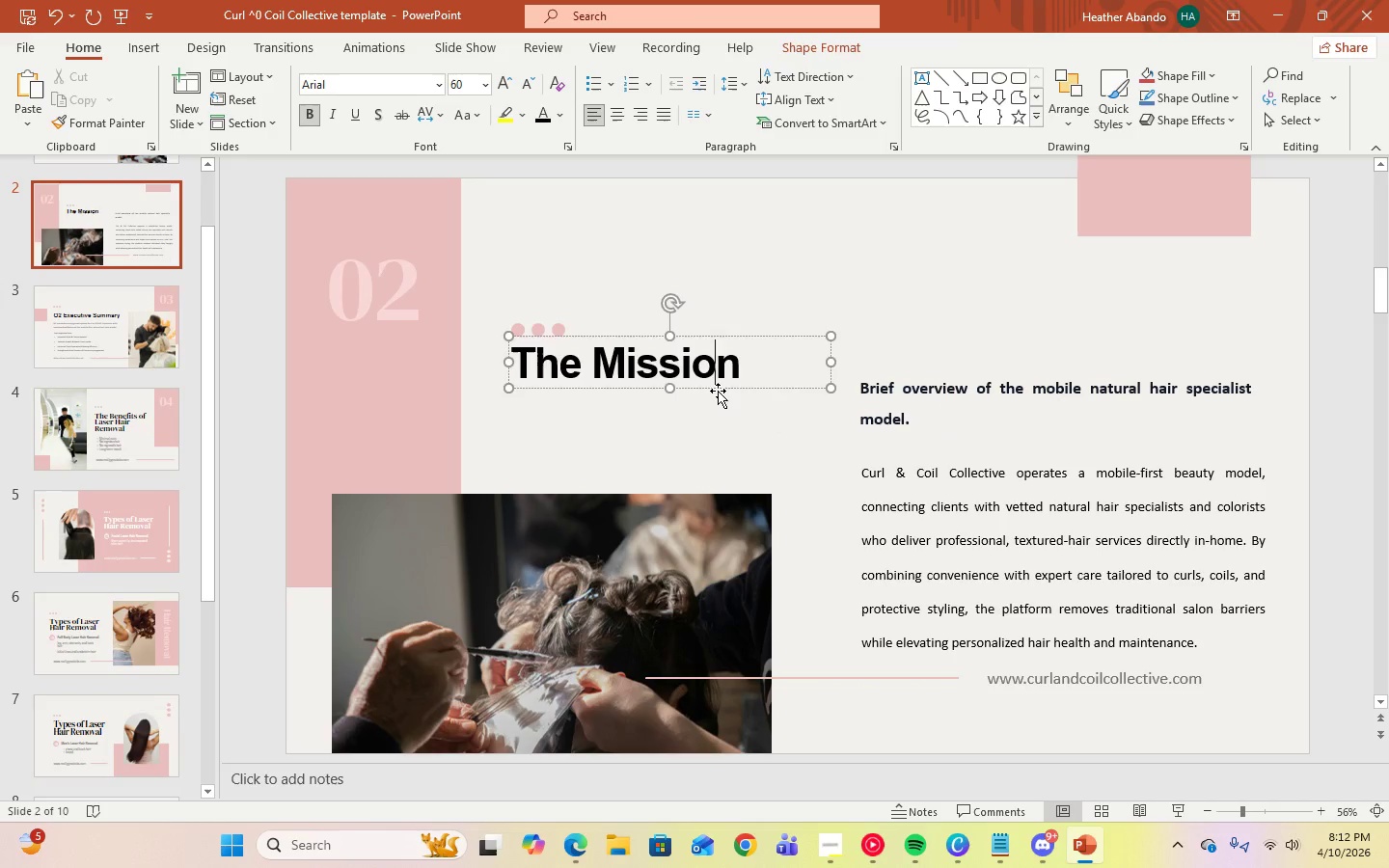 
left_click_drag(start_coordinate=[718, 391], to_coordinate=[719, 430])
 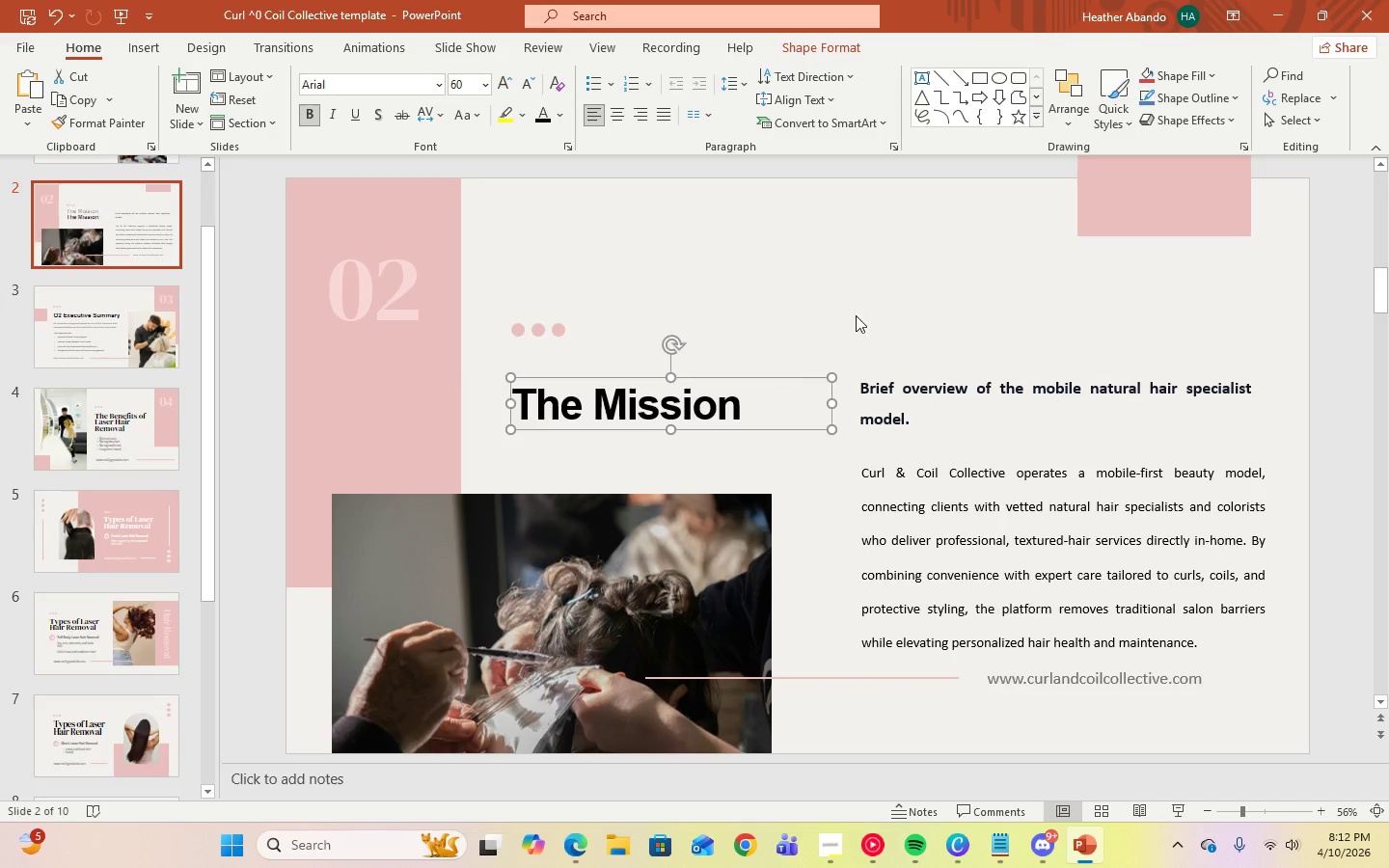 
left_click([867, 311])
 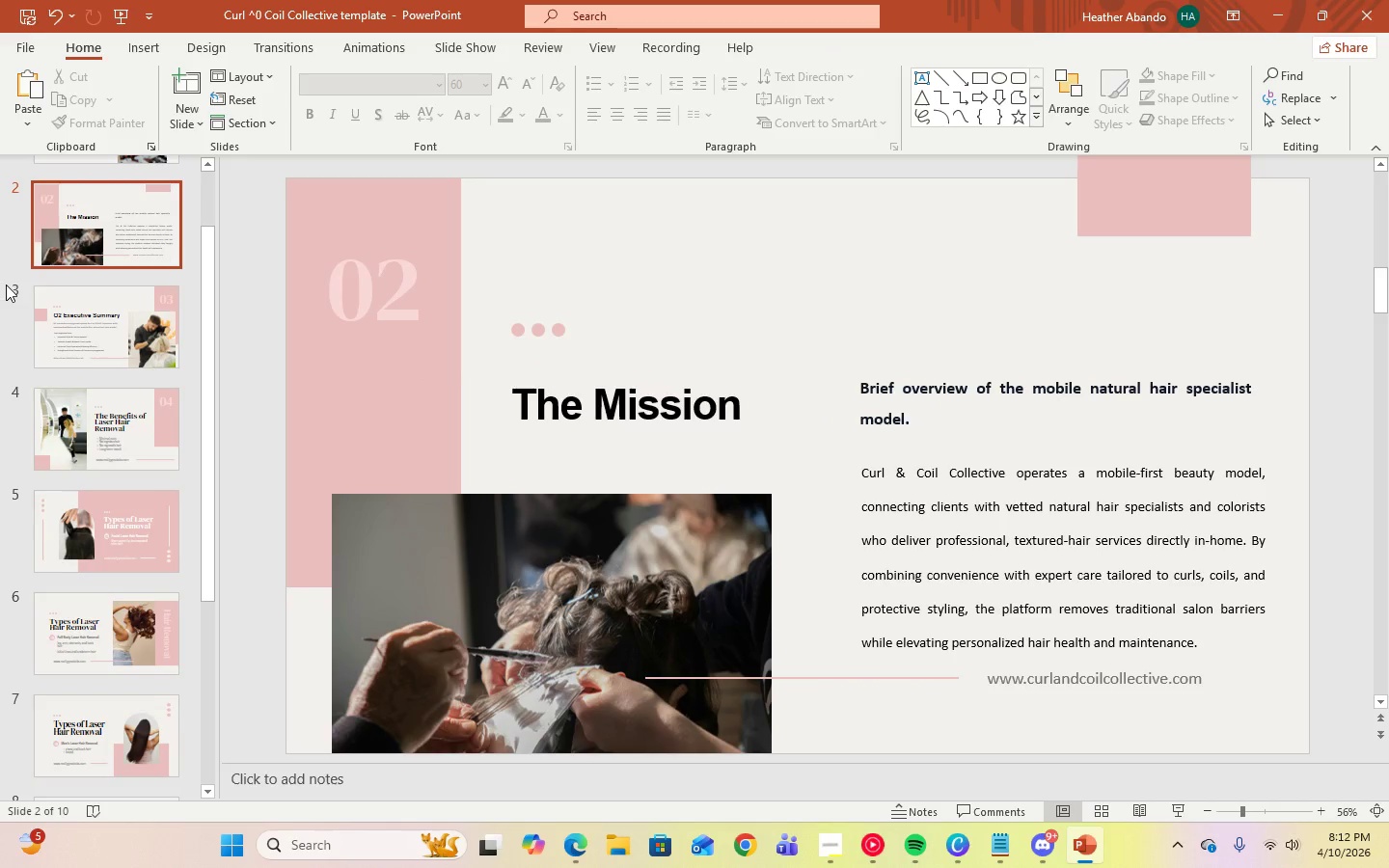 
scroll: coordinate [109, 261], scroll_direction: up, amount: 2.0
 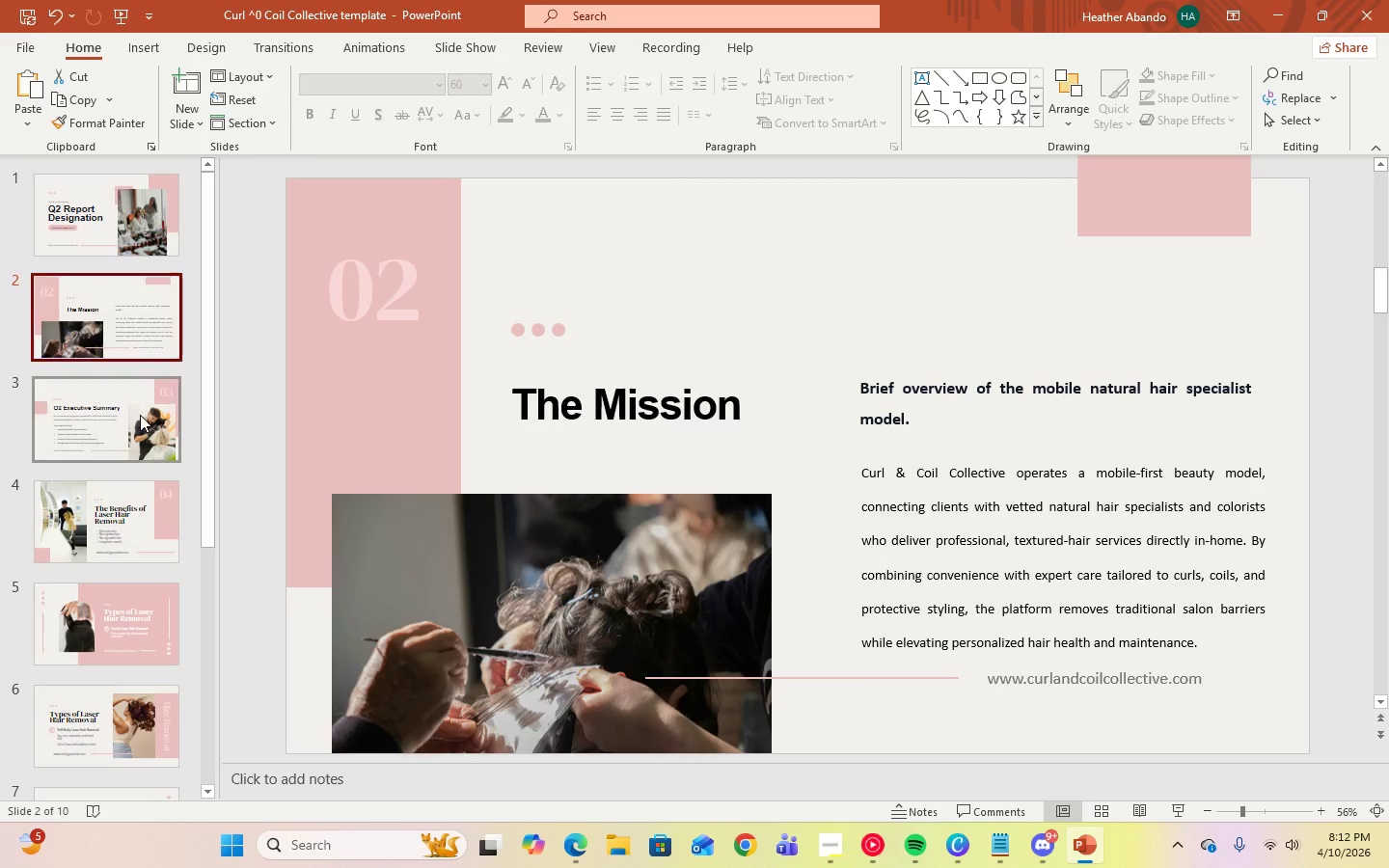 
left_click([140, 417])
 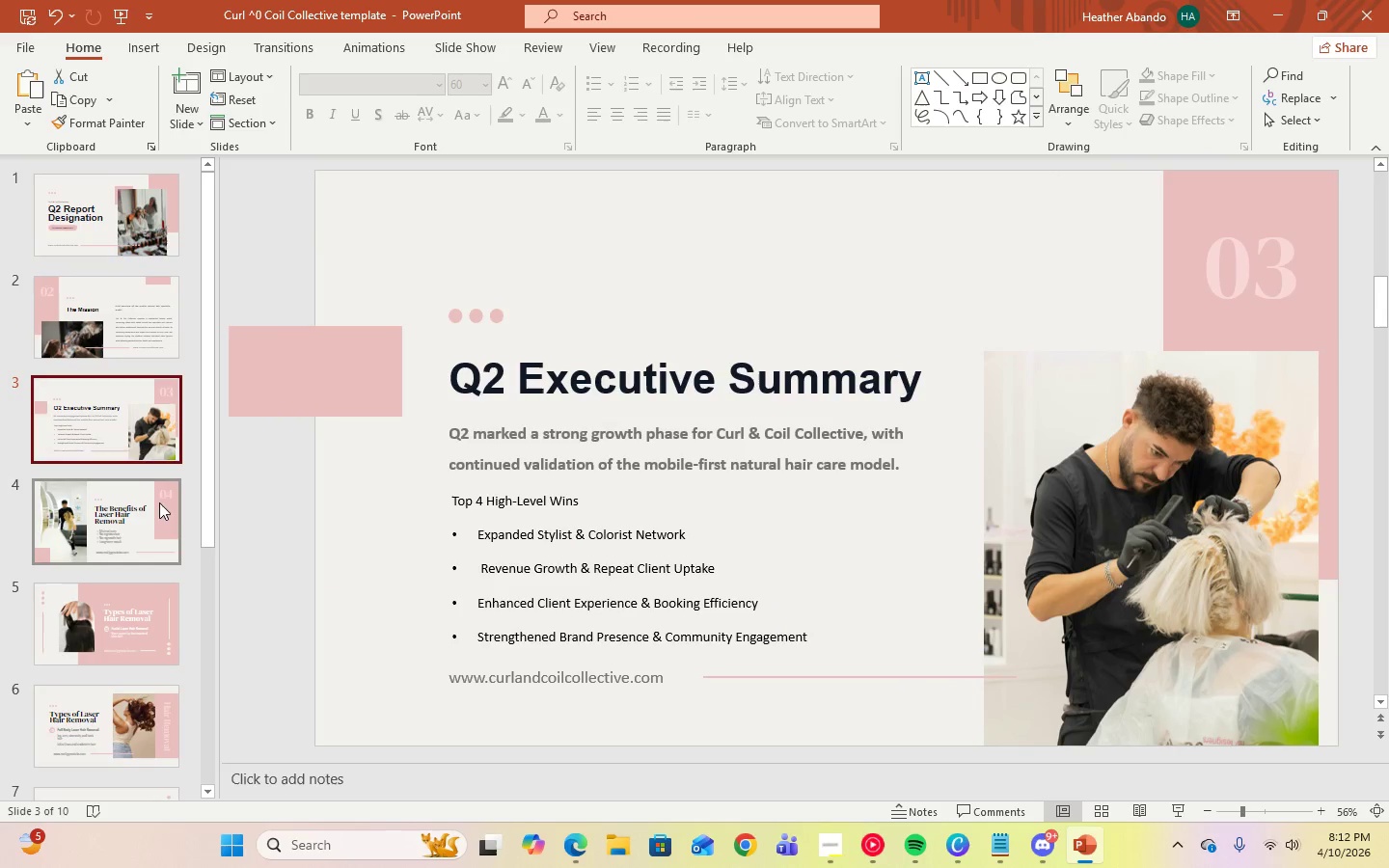 
left_click([159, 521])
 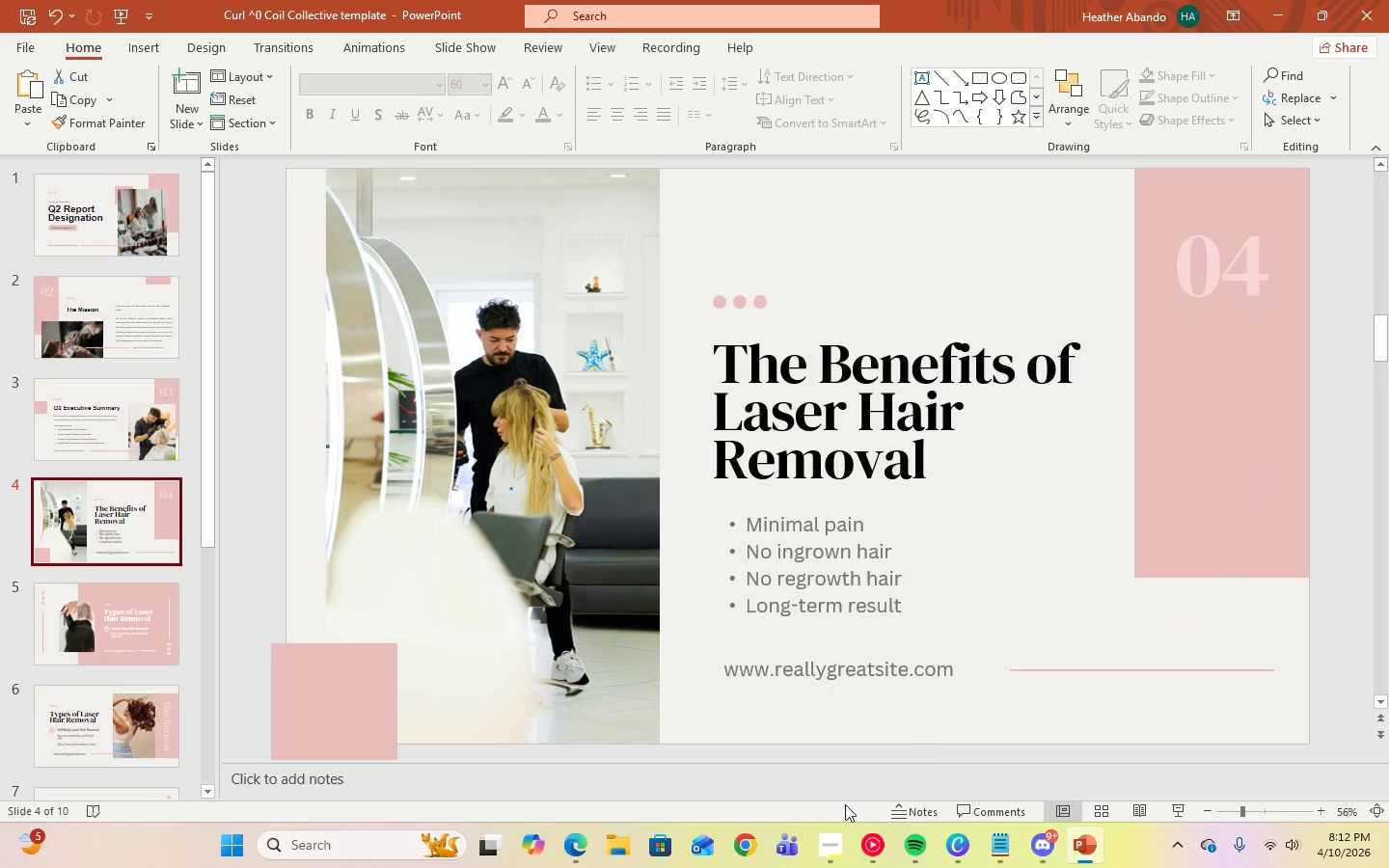 
left_click([835, 856])